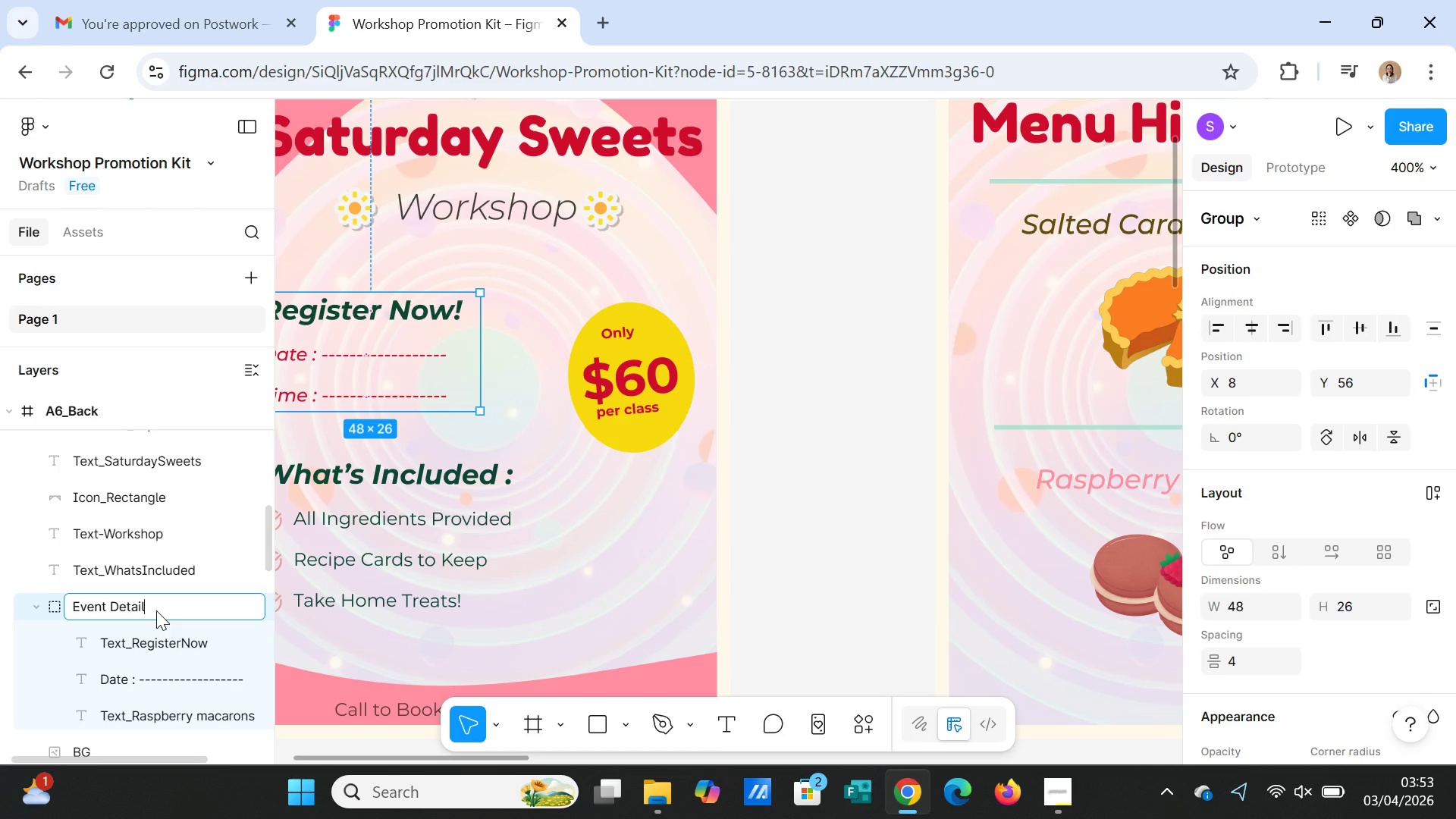 
key(S)
 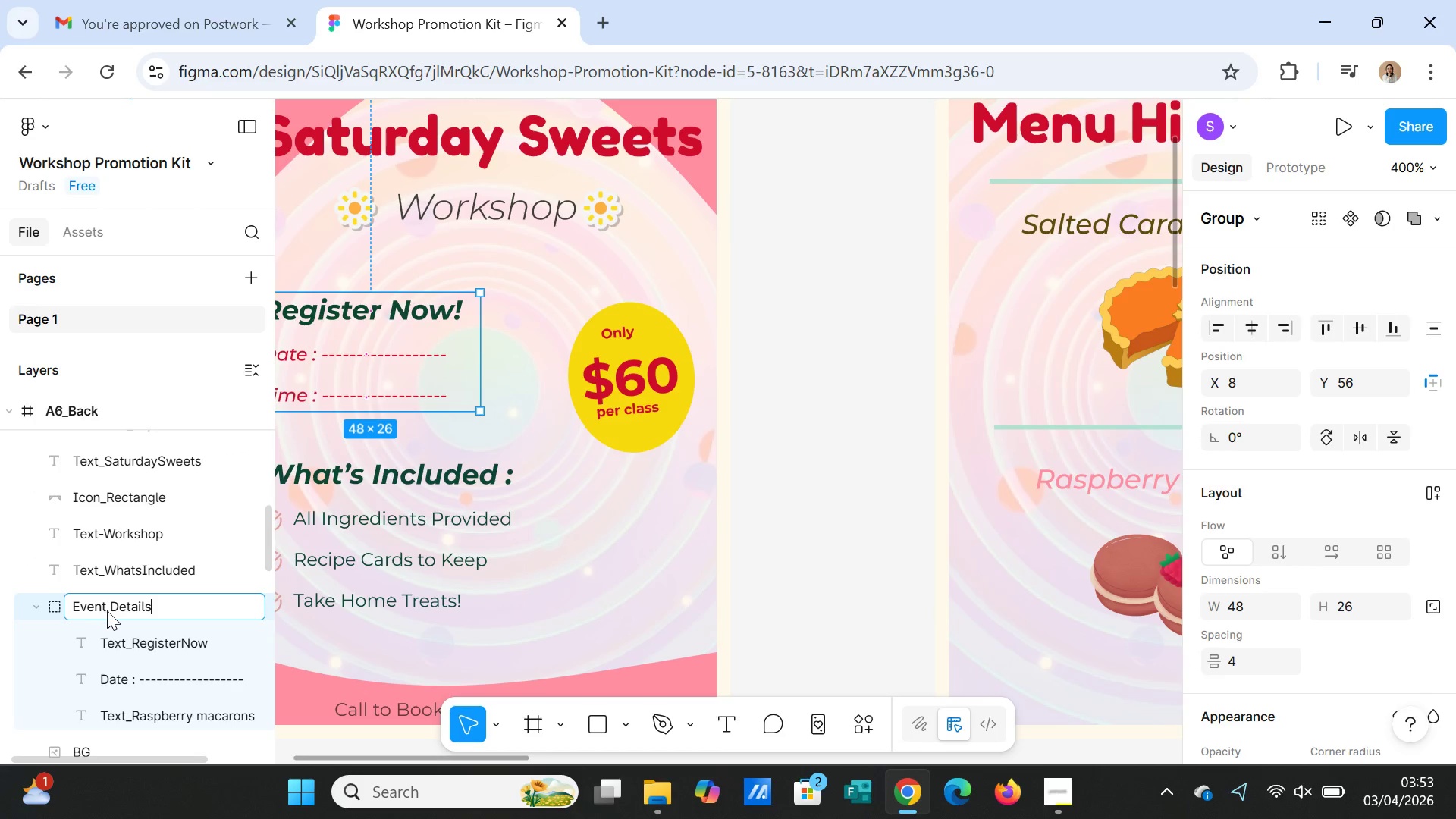 
left_click([113, 609])
 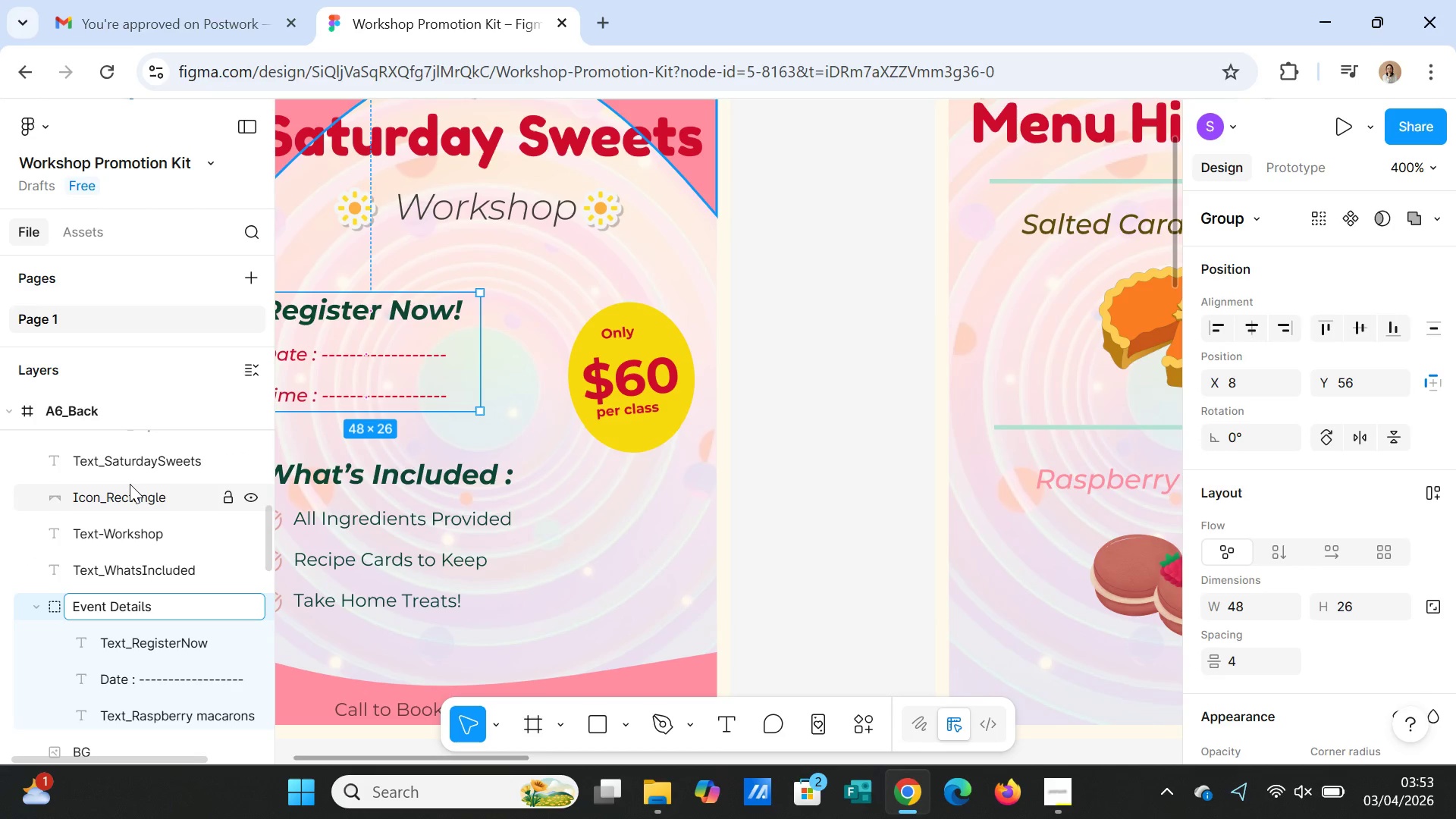 
key(Backspace)
 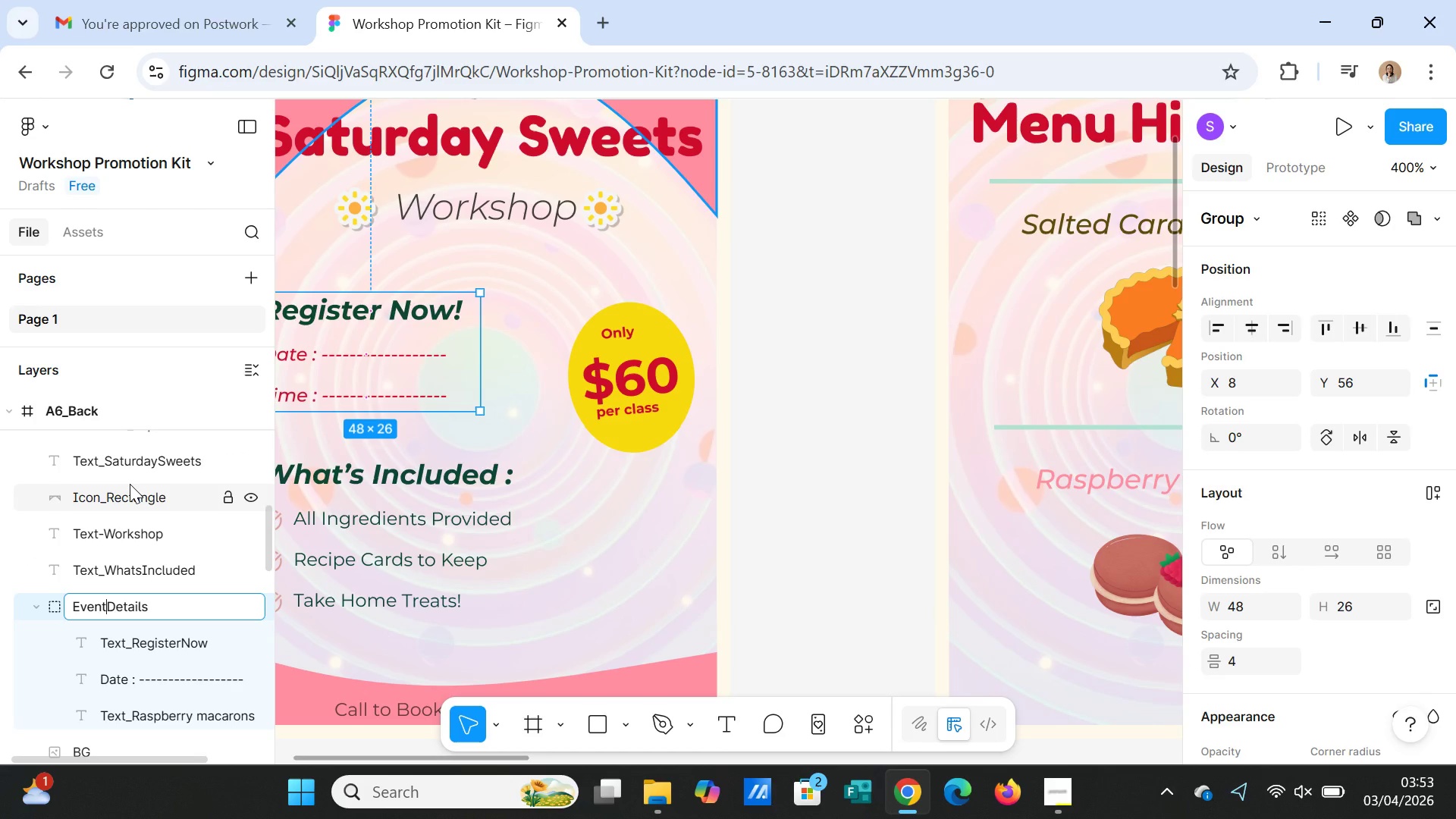 
key(Shift+Minus)
 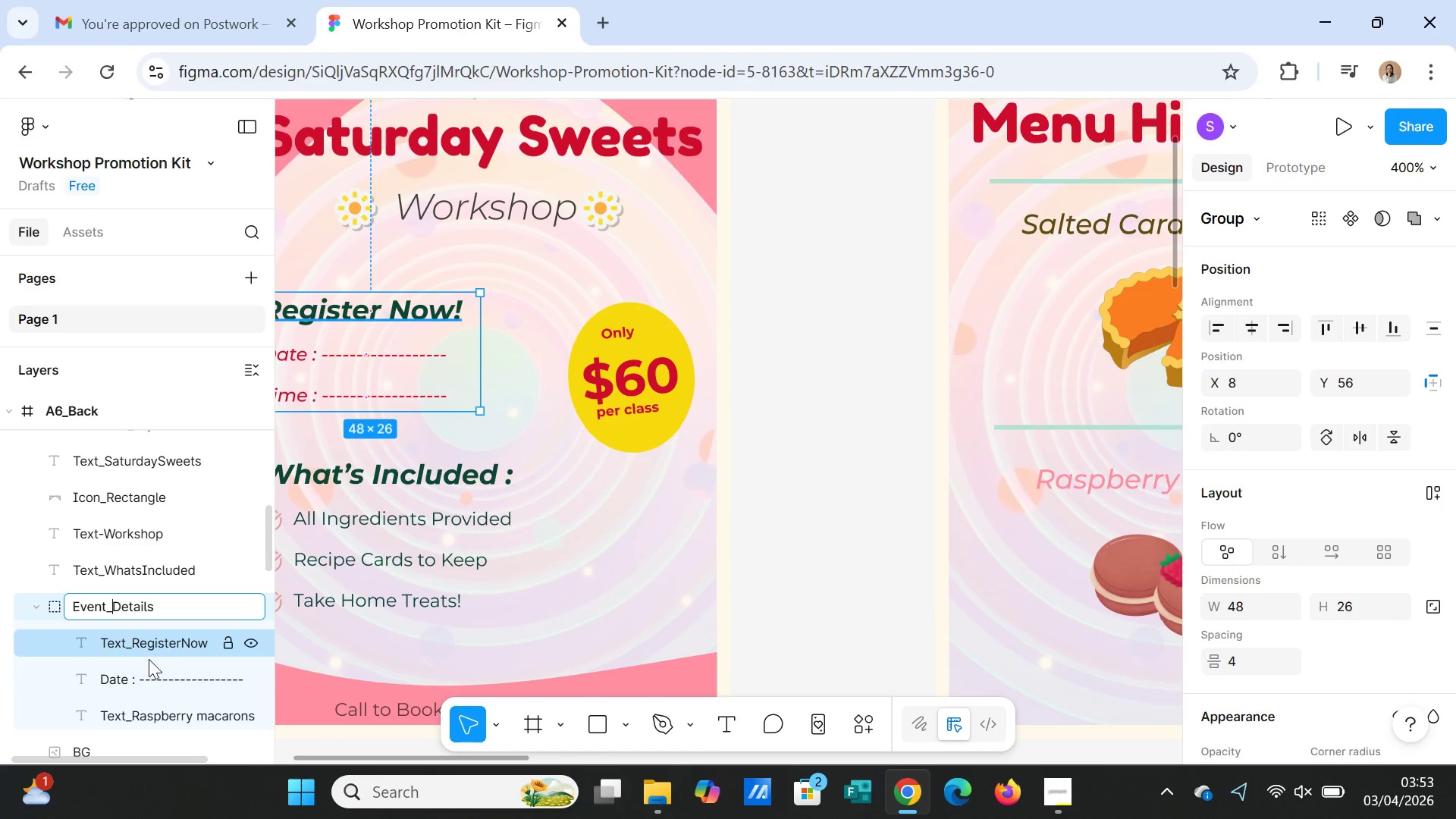 
double_click([130, 674])
 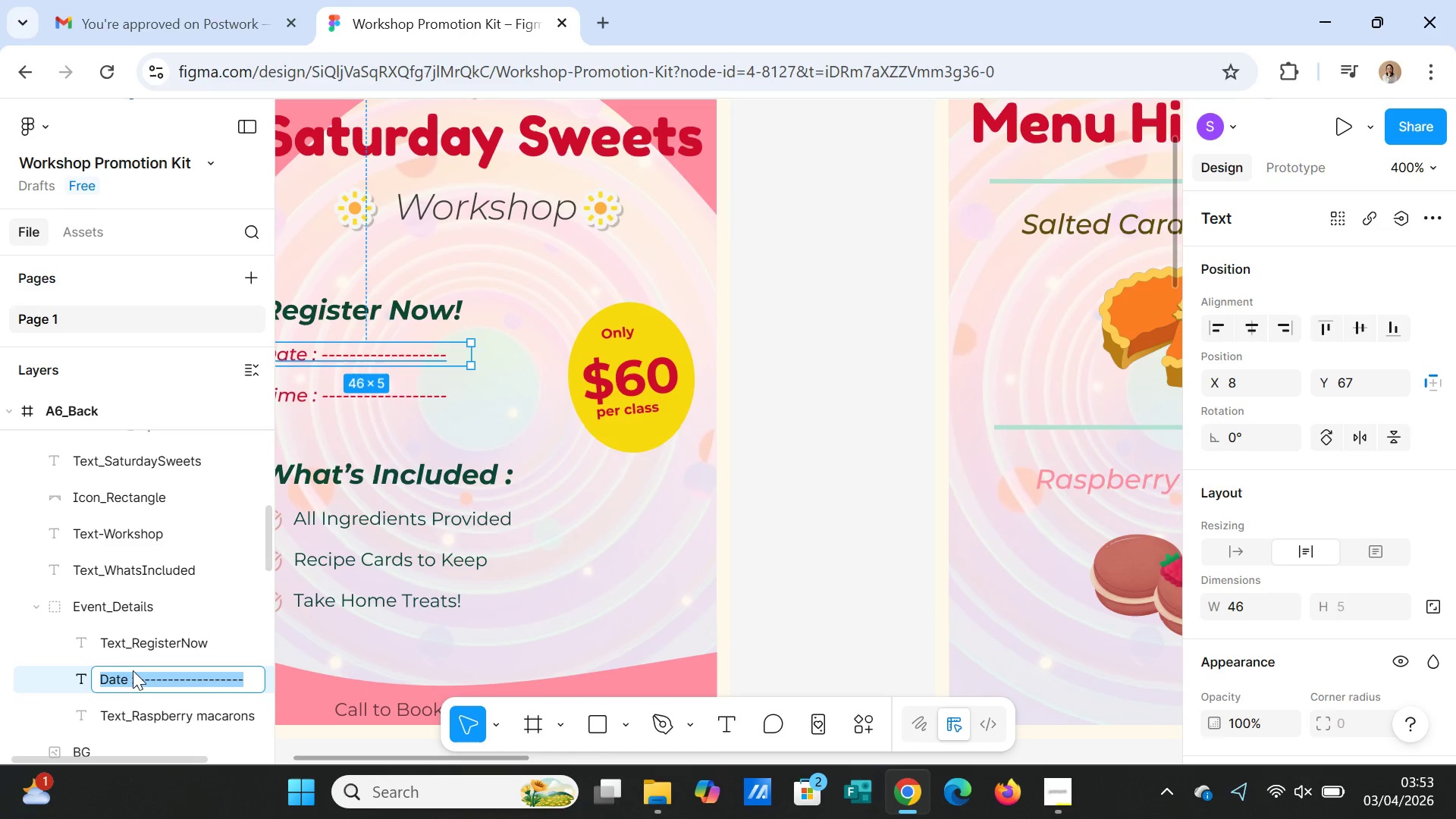 
type(Text_Date)
 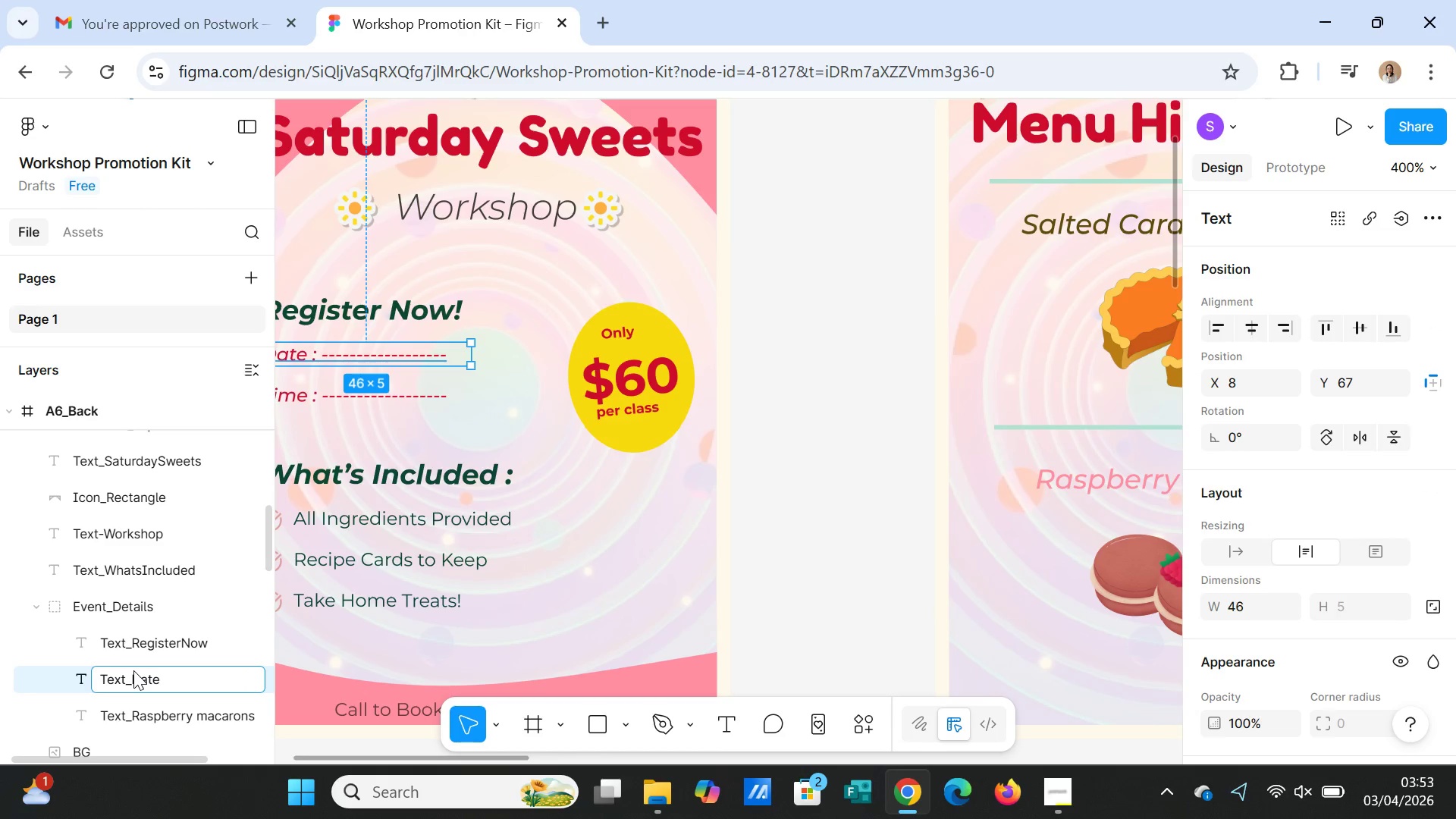 
double_click([147, 714])
 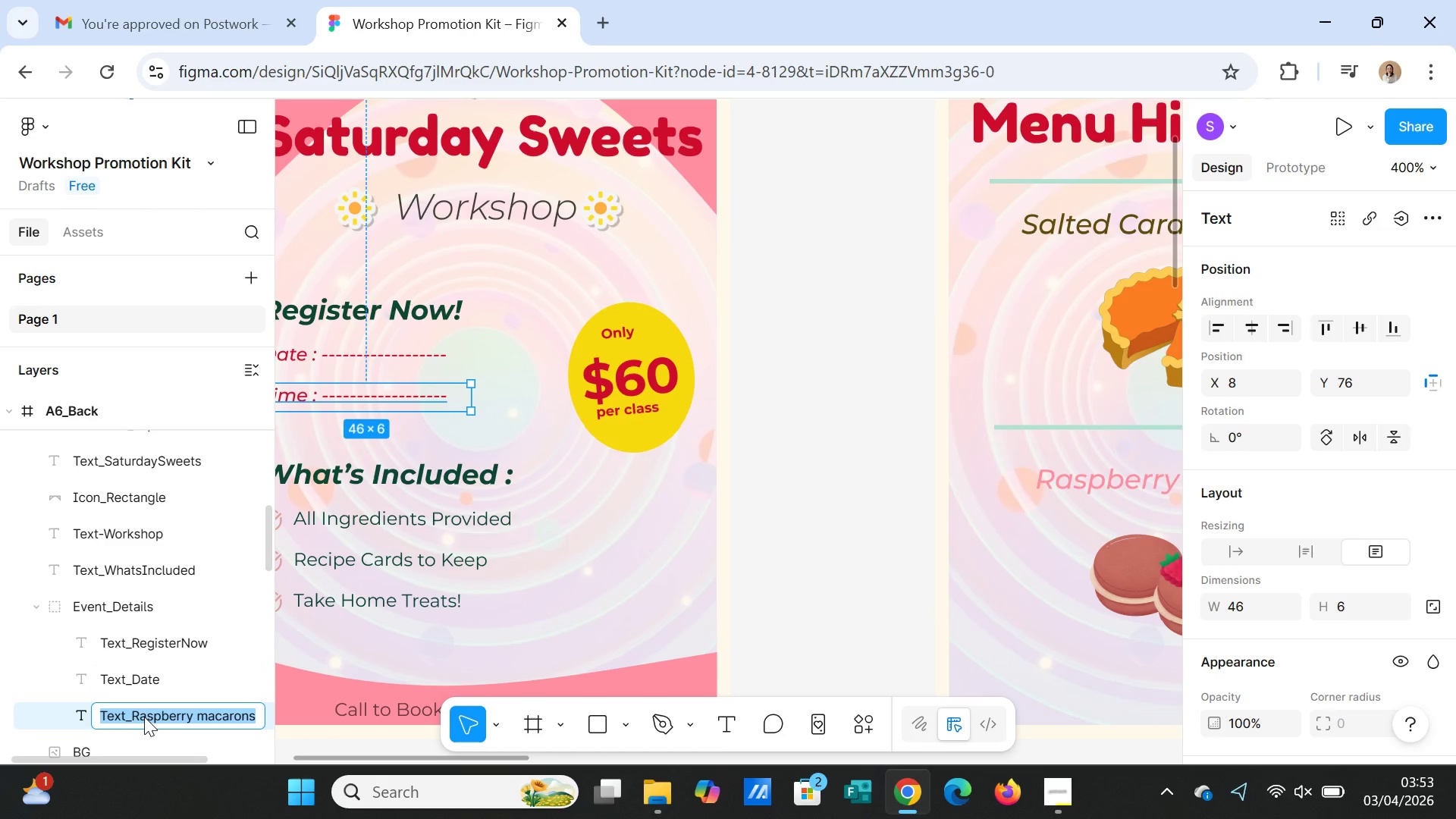 
type(Text_Time)
 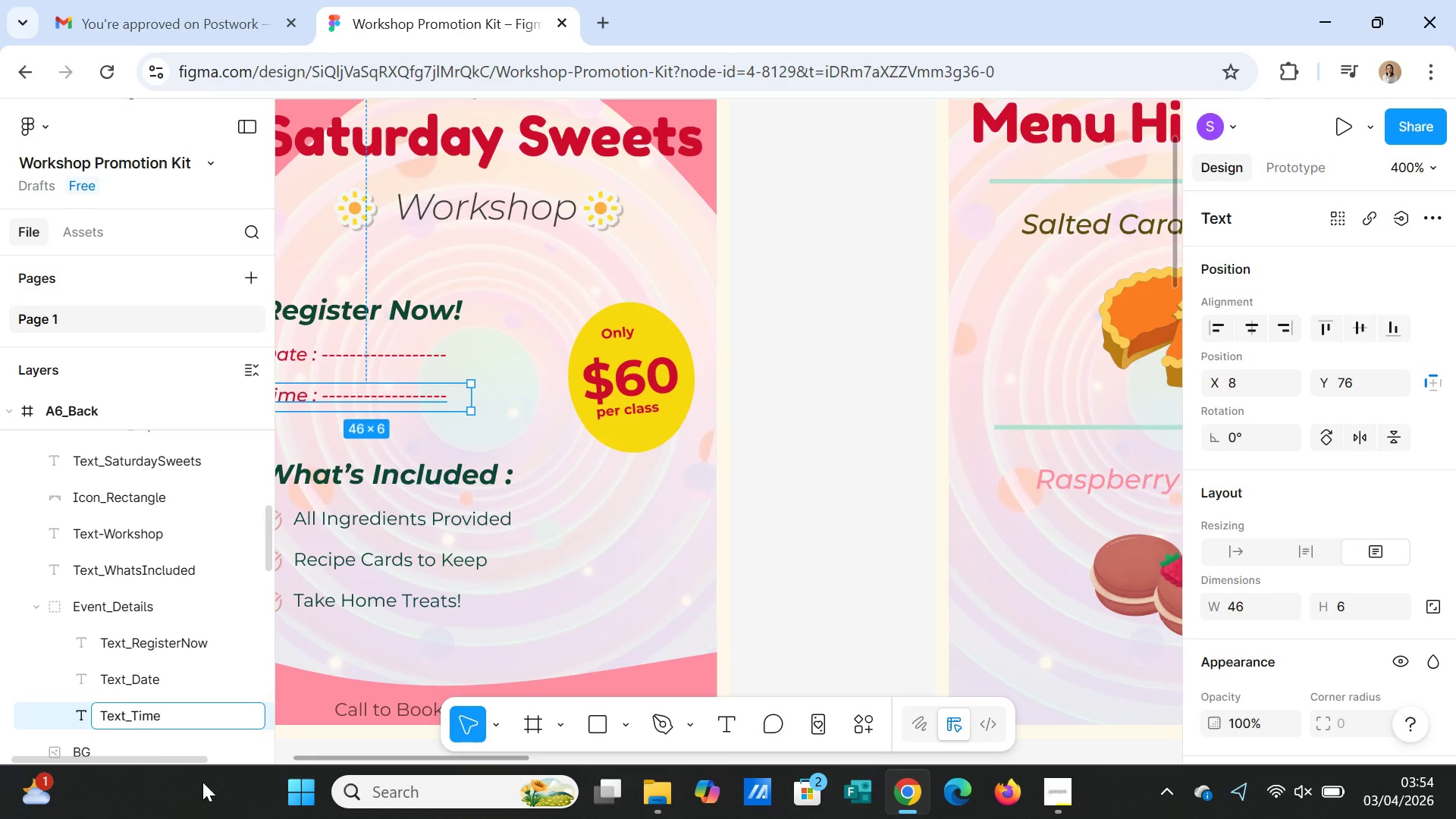 
left_click([846, 536])
 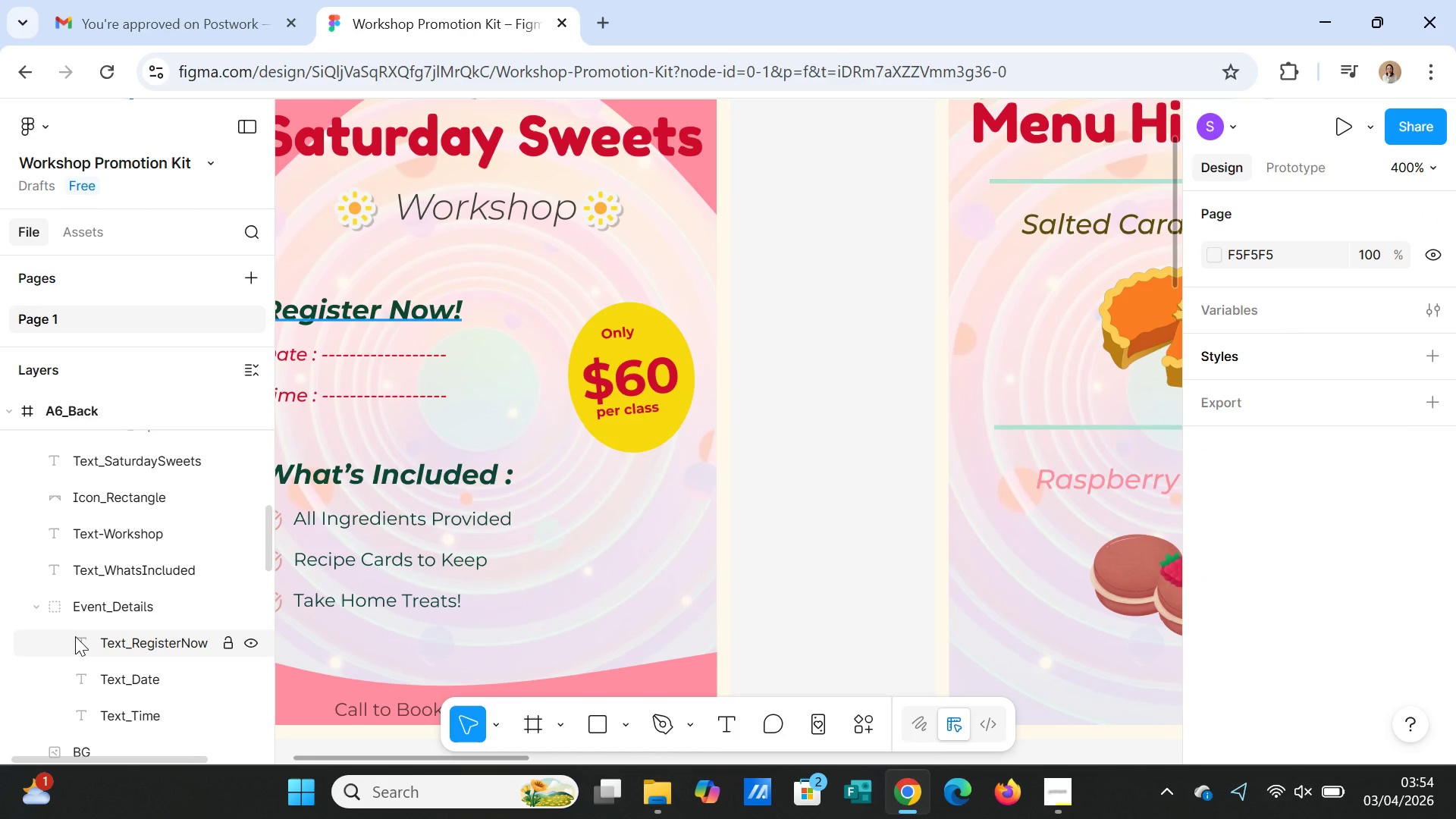 
scroll: coordinate [77, 636], scroll_direction: up, amount: 5.0
 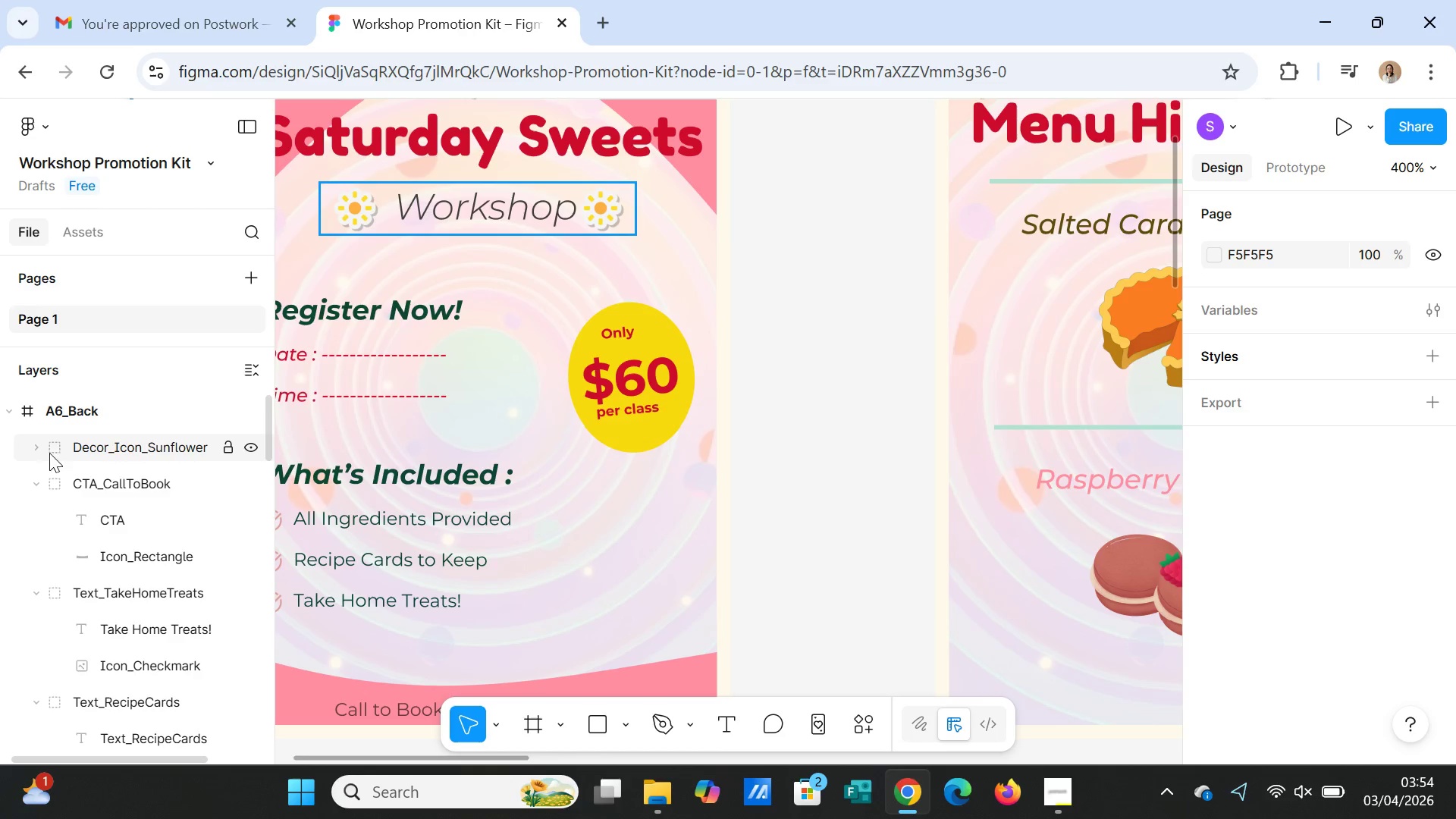 
left_click([98, 451])
 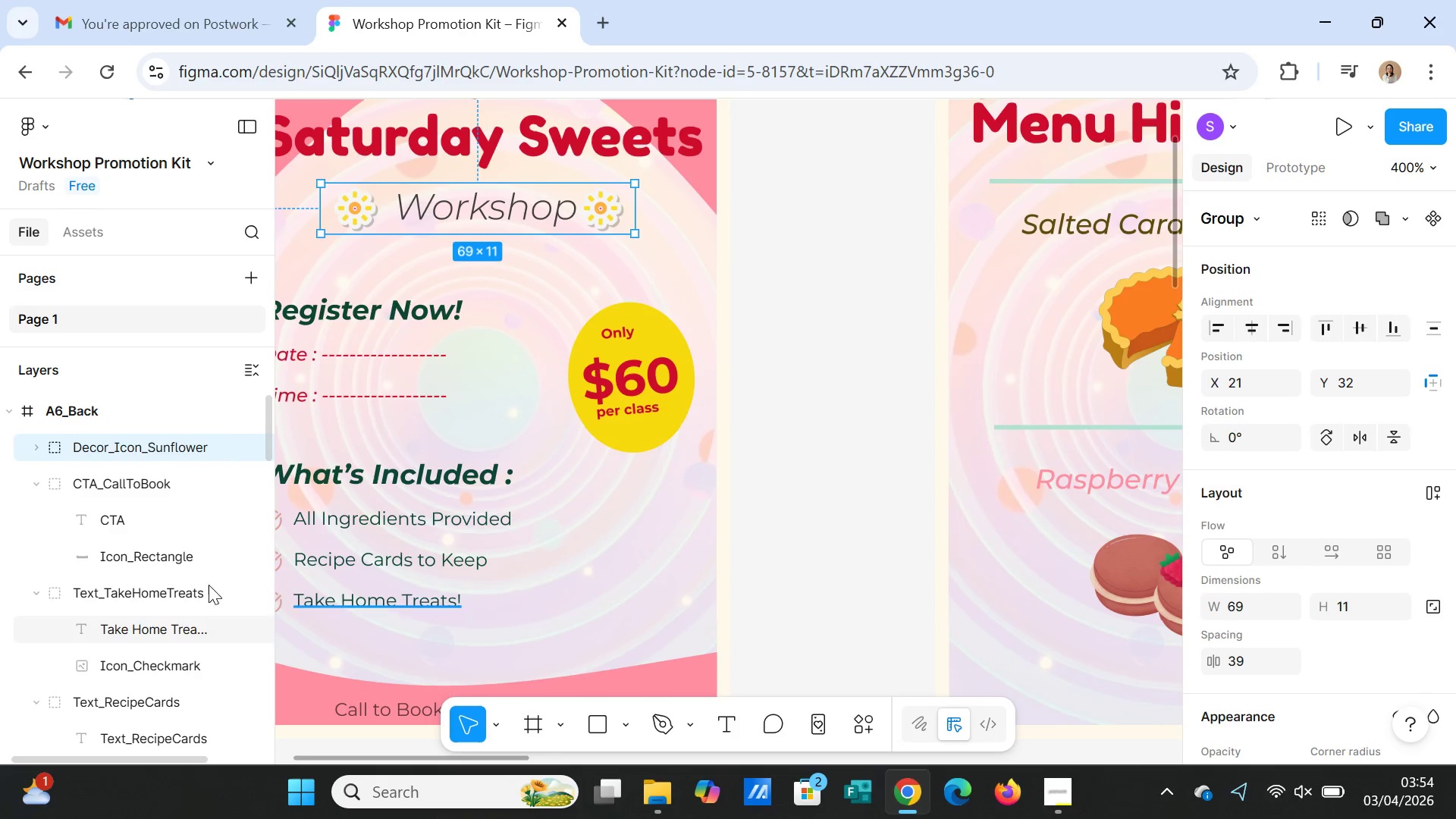 
left_click([149, 485])
 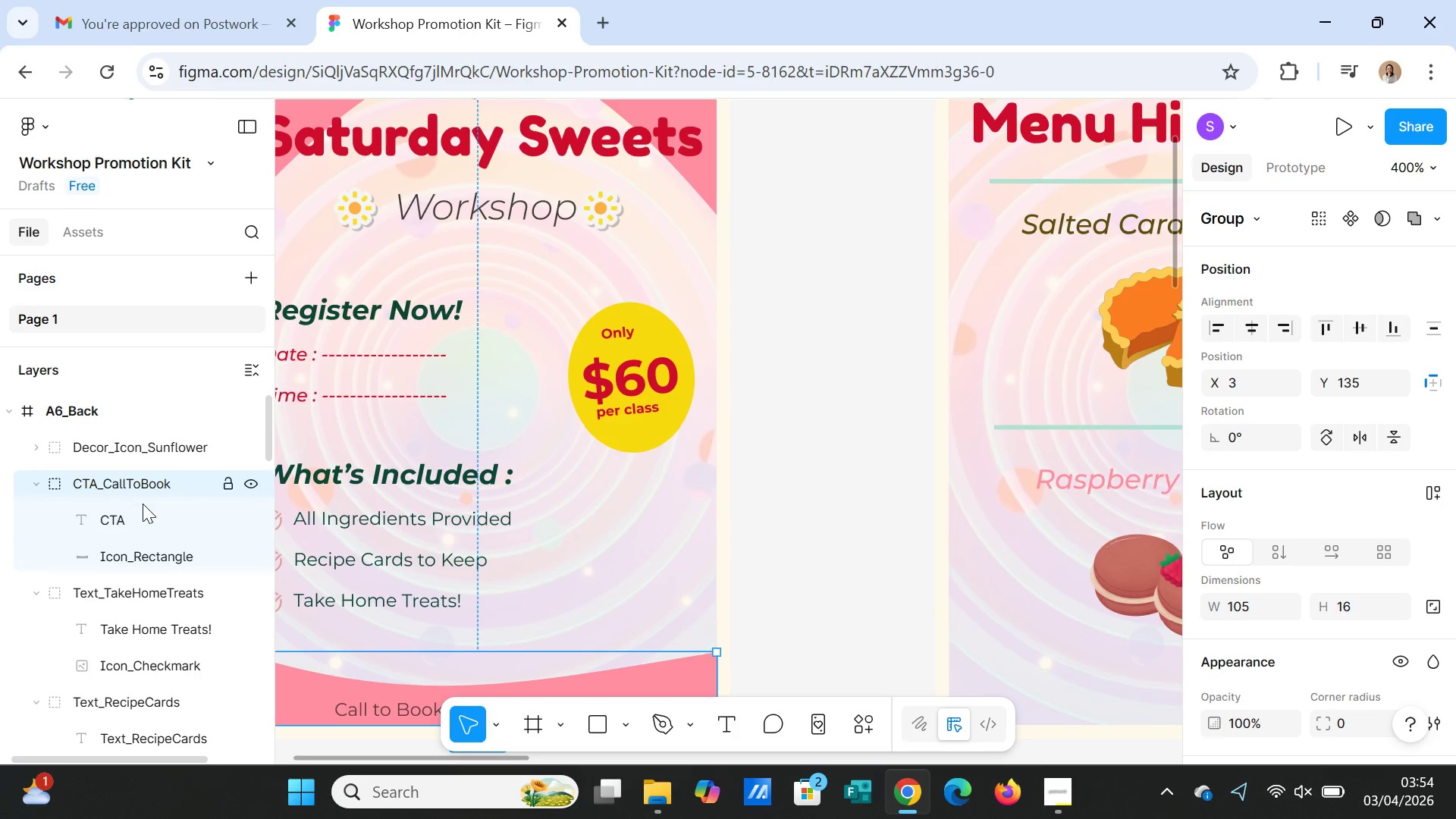 
left_click([122, 519])
 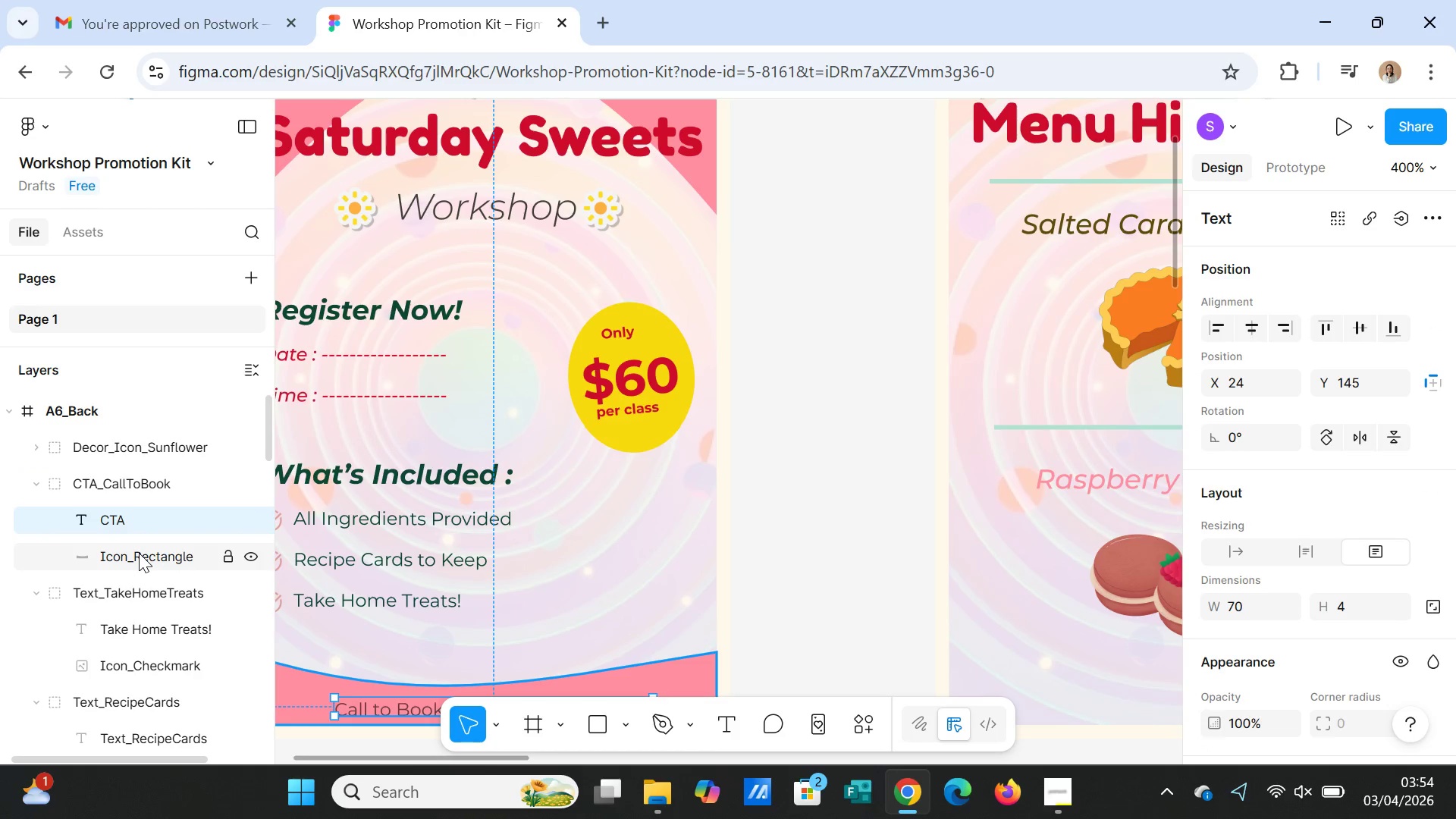 
left_click([139, 553])
 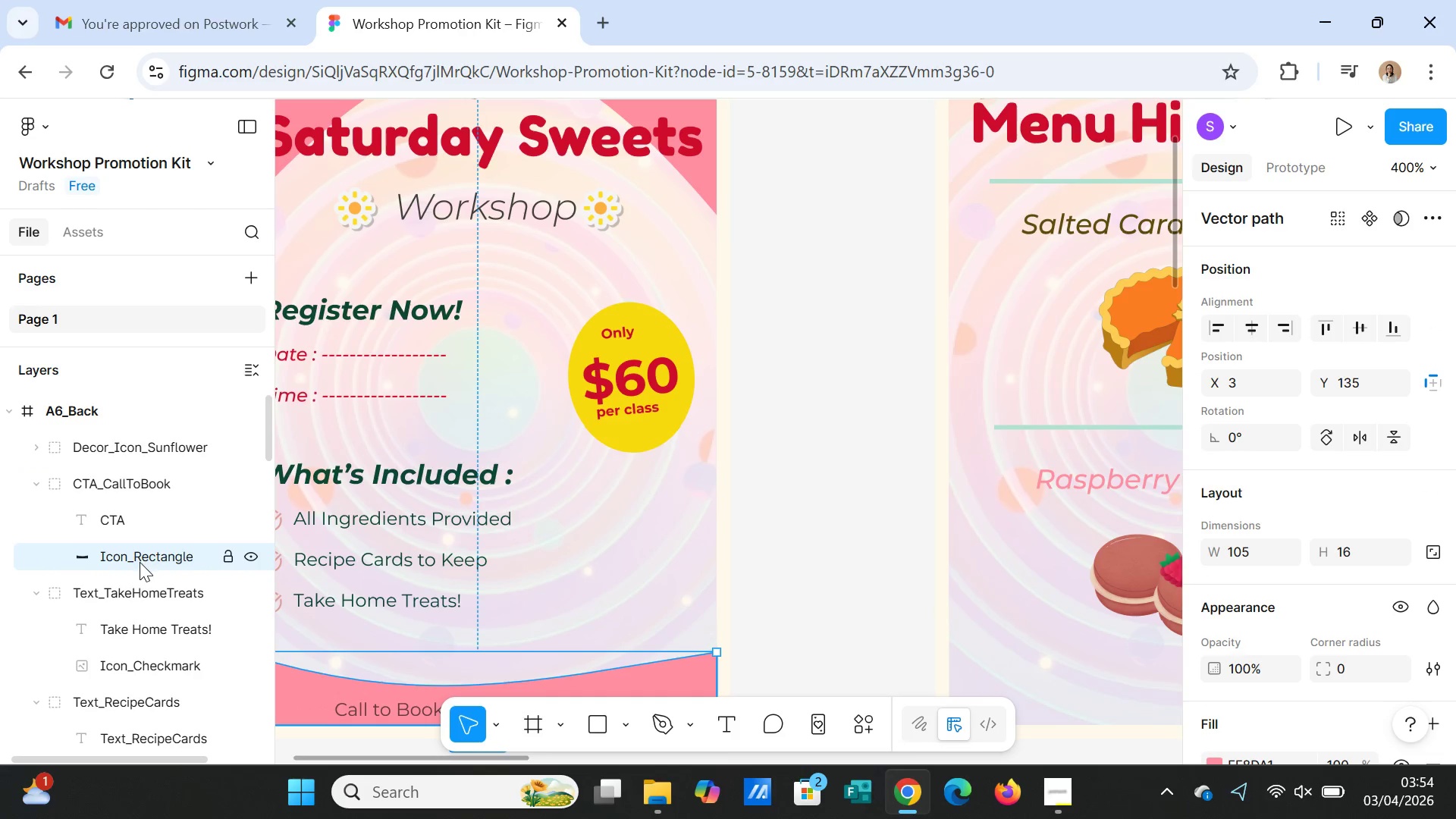 
left_click([140, 587])
 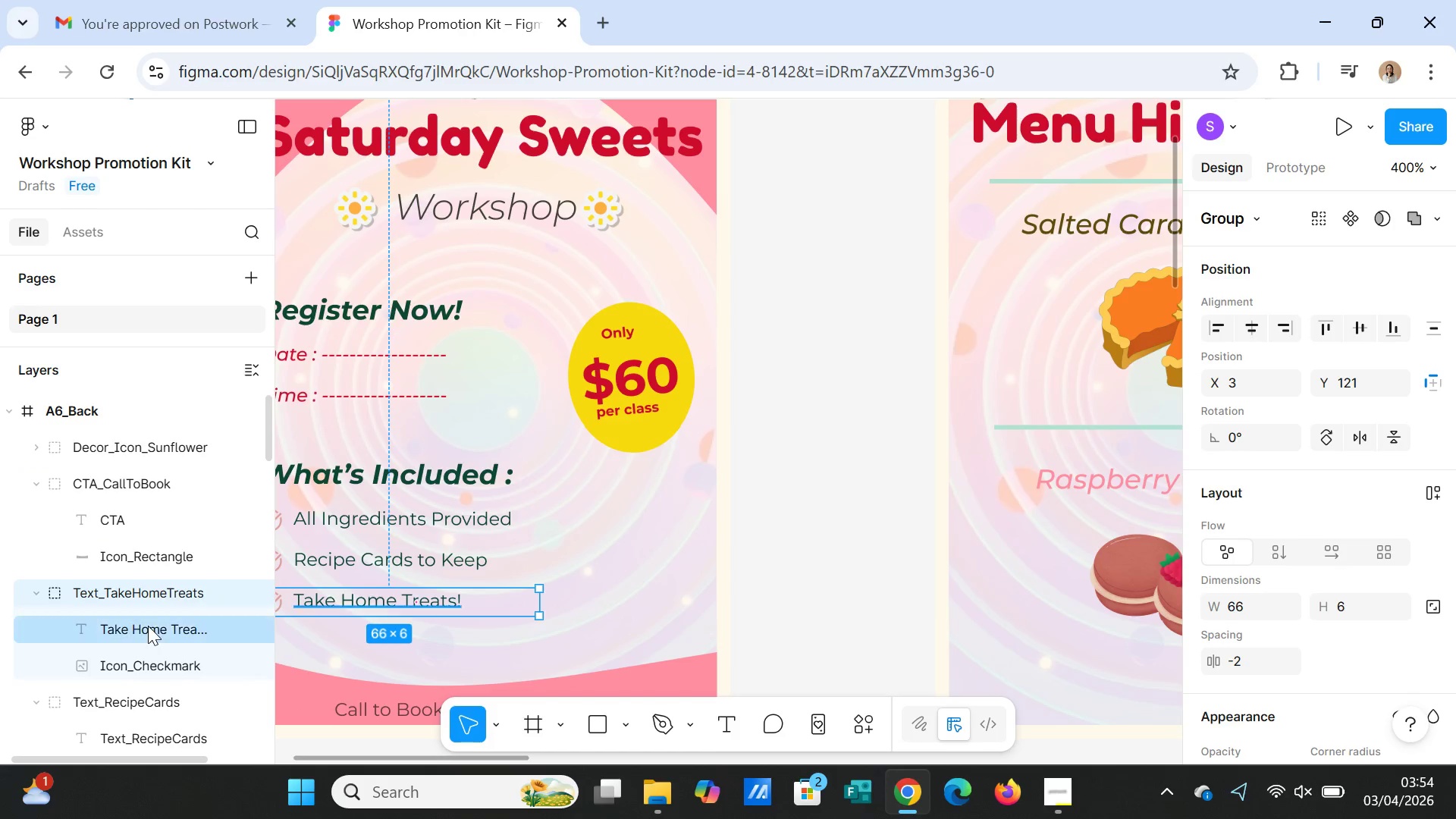 
left_click([146, 632])
 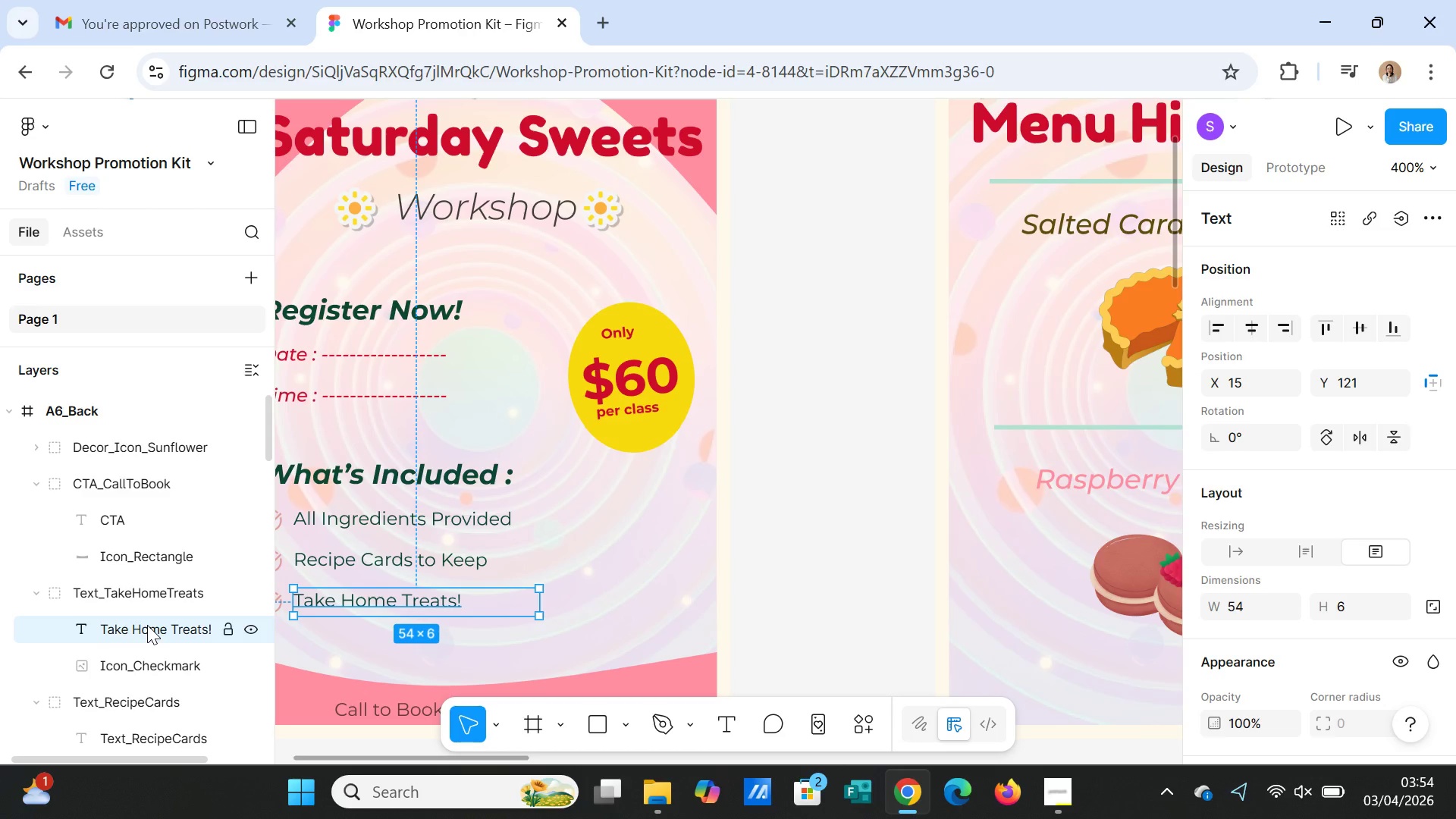 
scroll: coordinate [147, 625], scroll_direction: down, amount: 1.0
 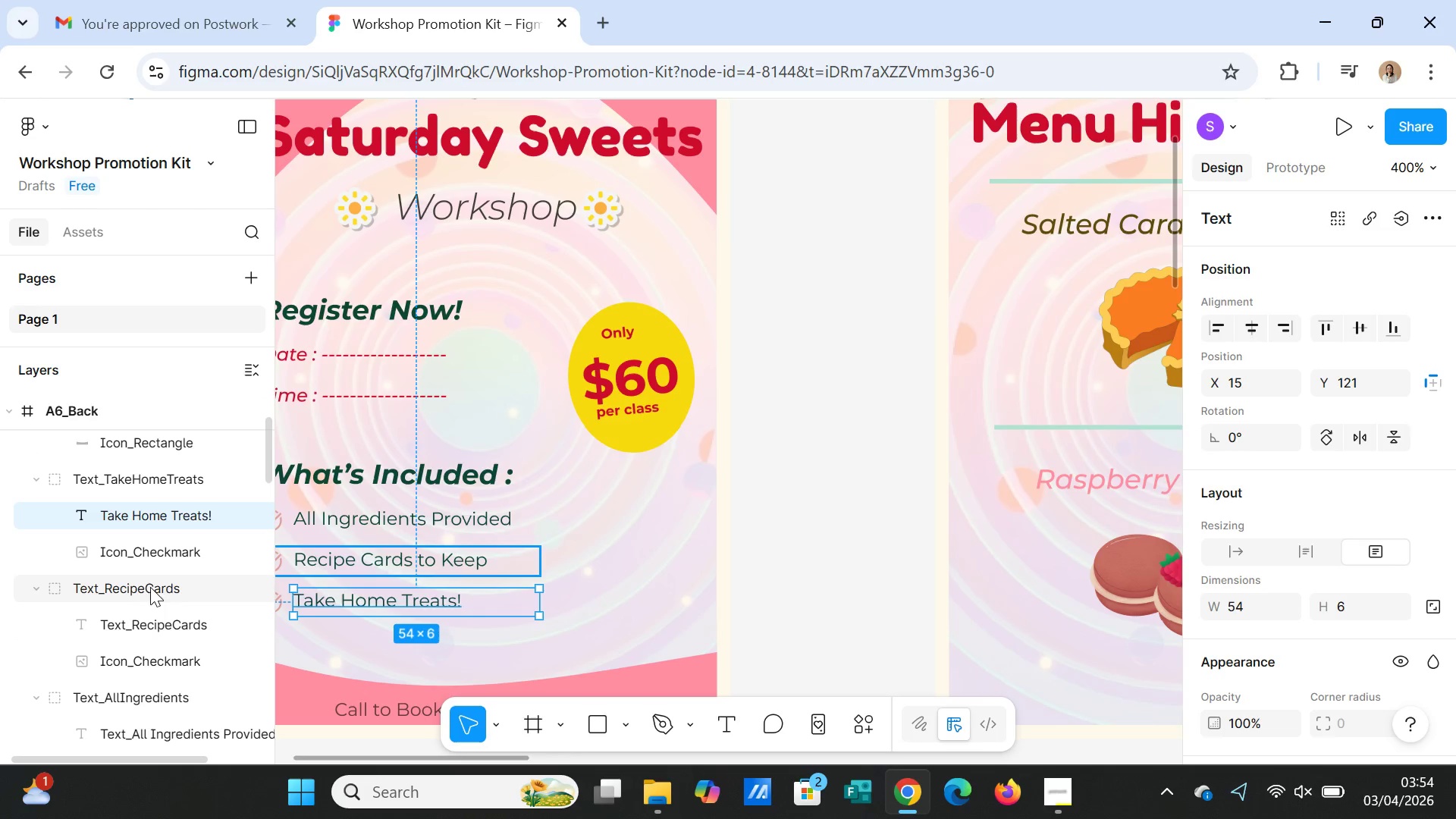 
mouse_move([137, 564])
 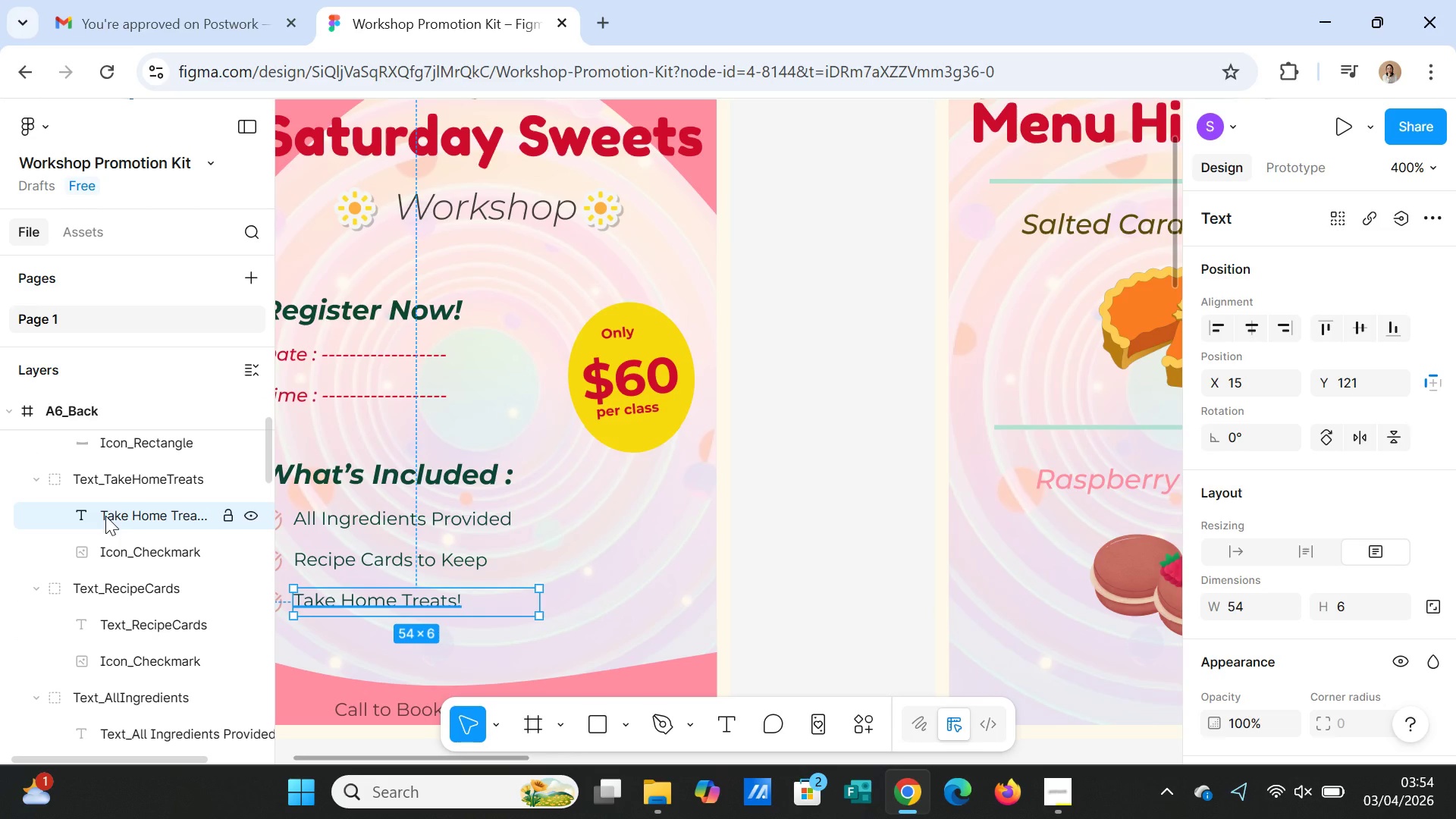 
double_click([105, 516])
 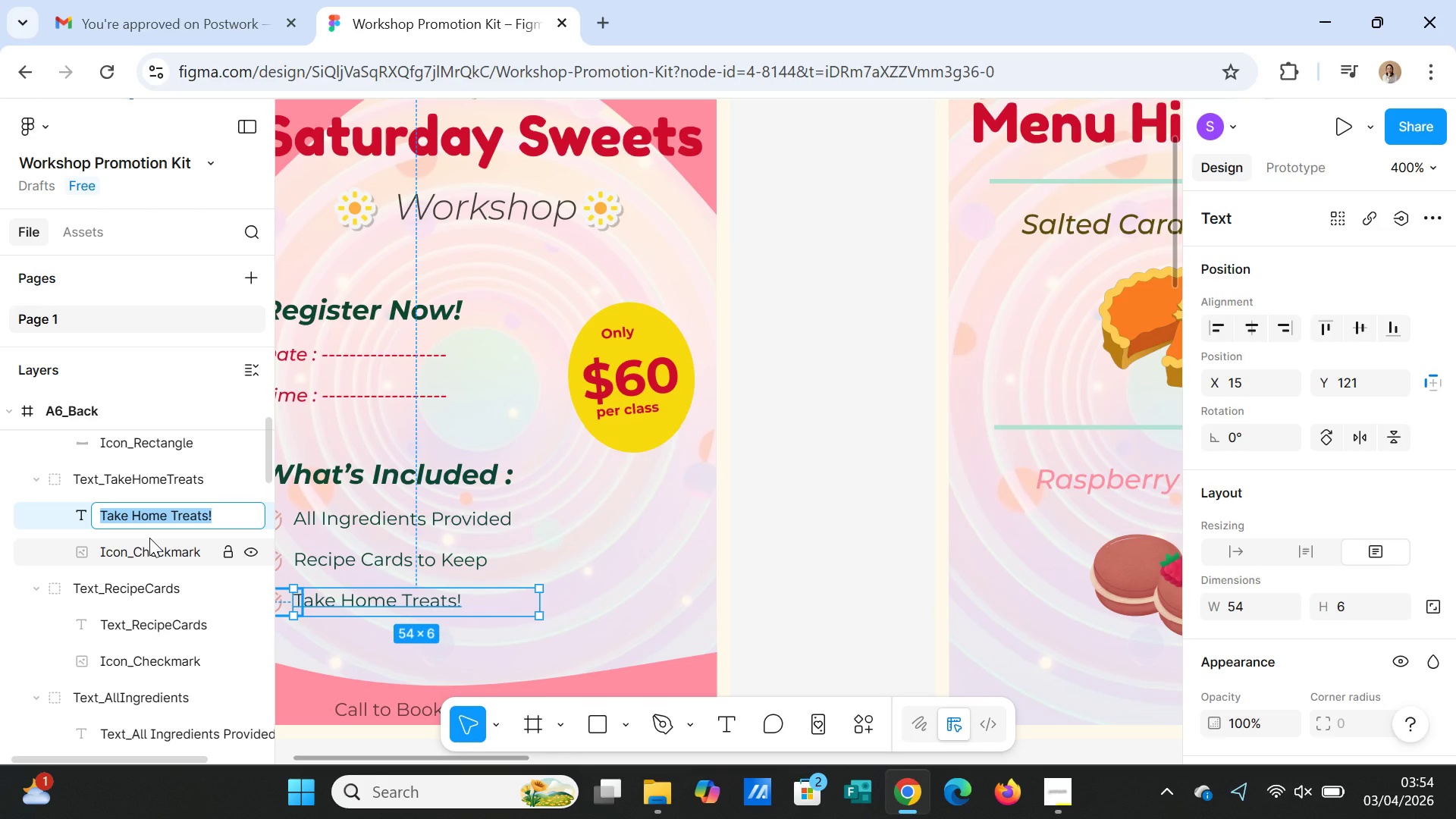 
type(Text_TakeHomeT)
 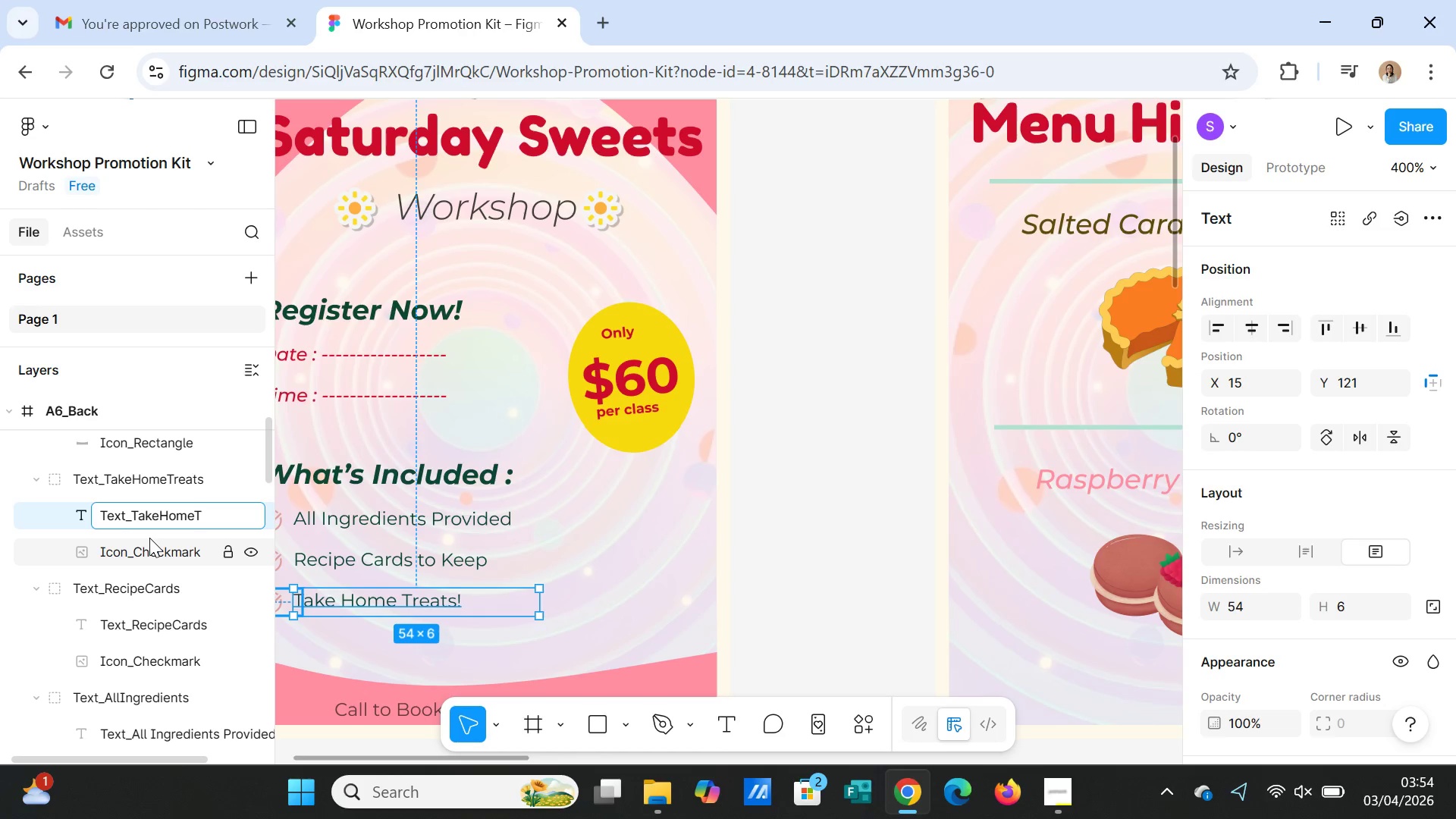 
left_click([774, 512])
 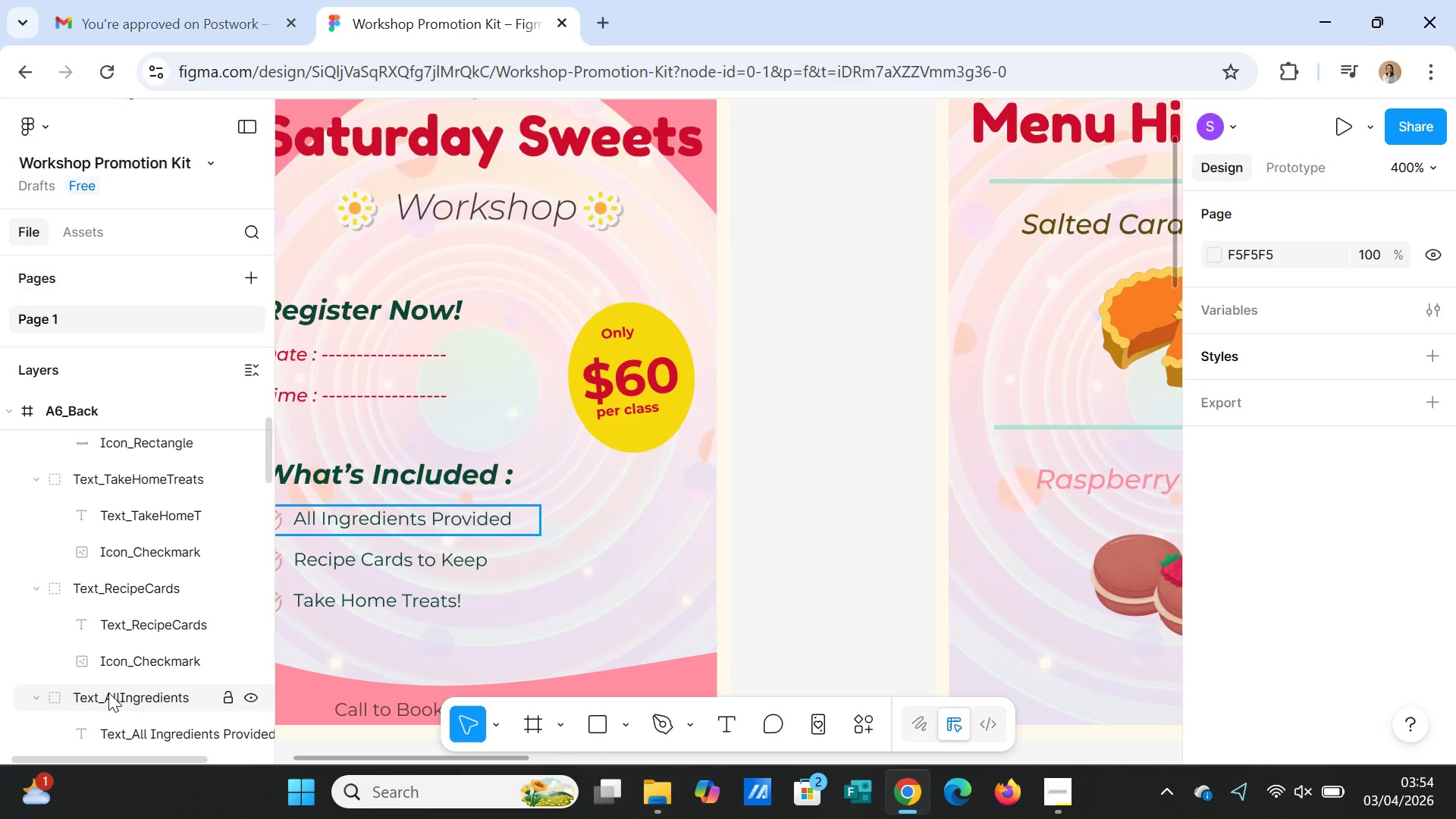 
scroll: coordinate [108, 670], scroll_direction: down, amount: 5.0
 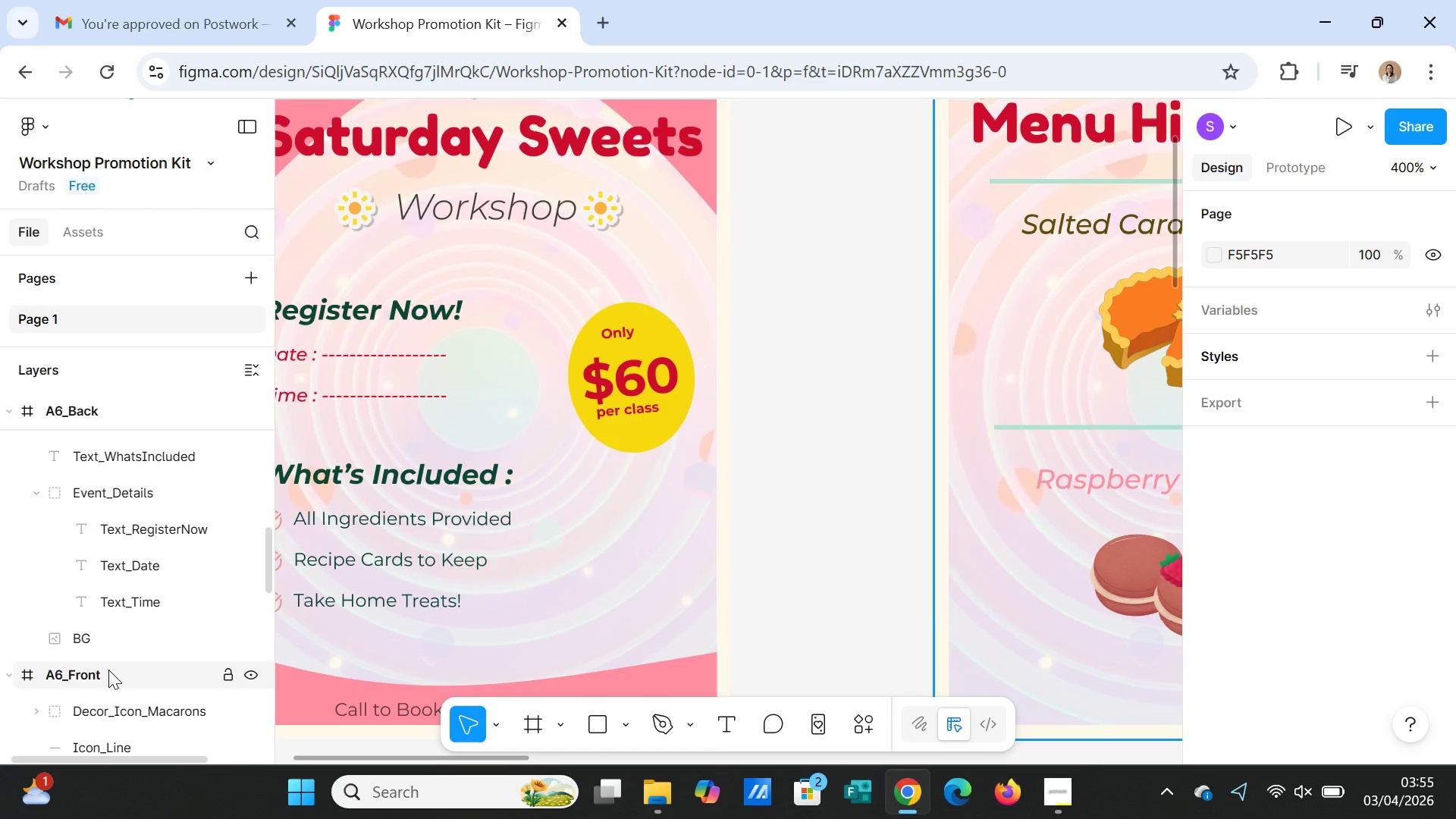 
scroll: coordinate [108, 670], scroll_direction: down, amount: 1.0
 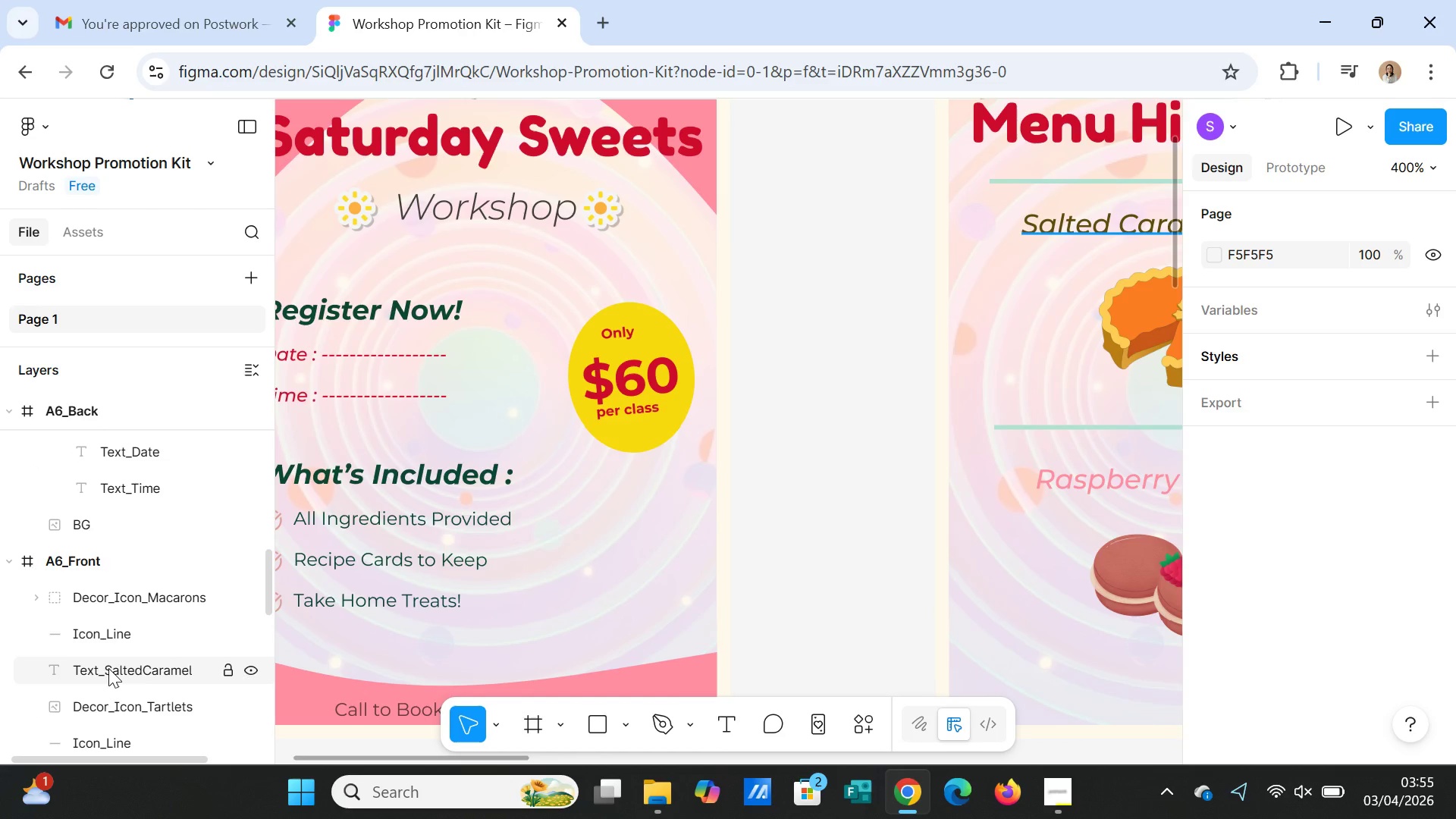 
scroll: coordinate [692, 355], scroll_direction: up, amount: 10.0
 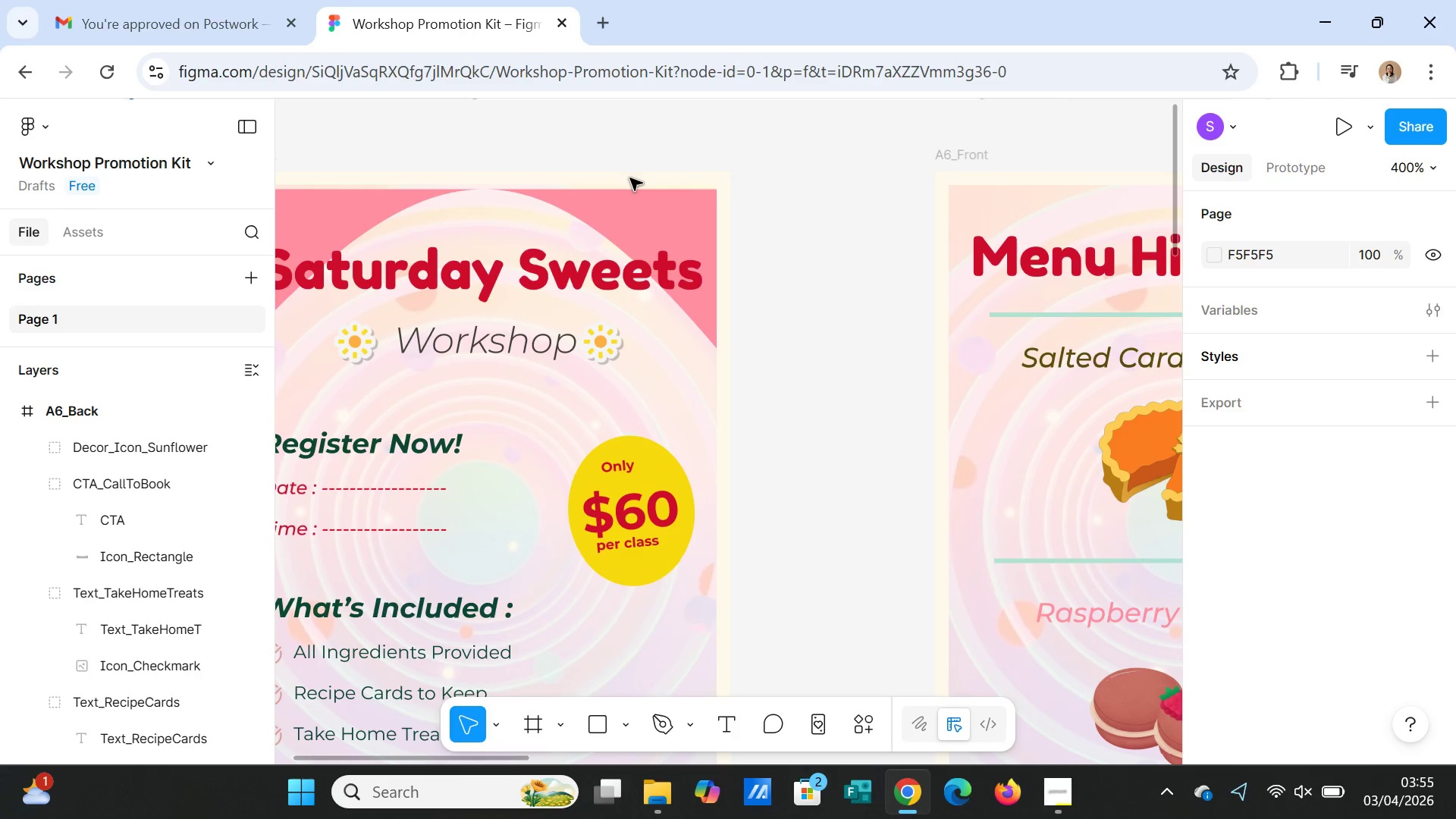 
left_click([630, 178])
 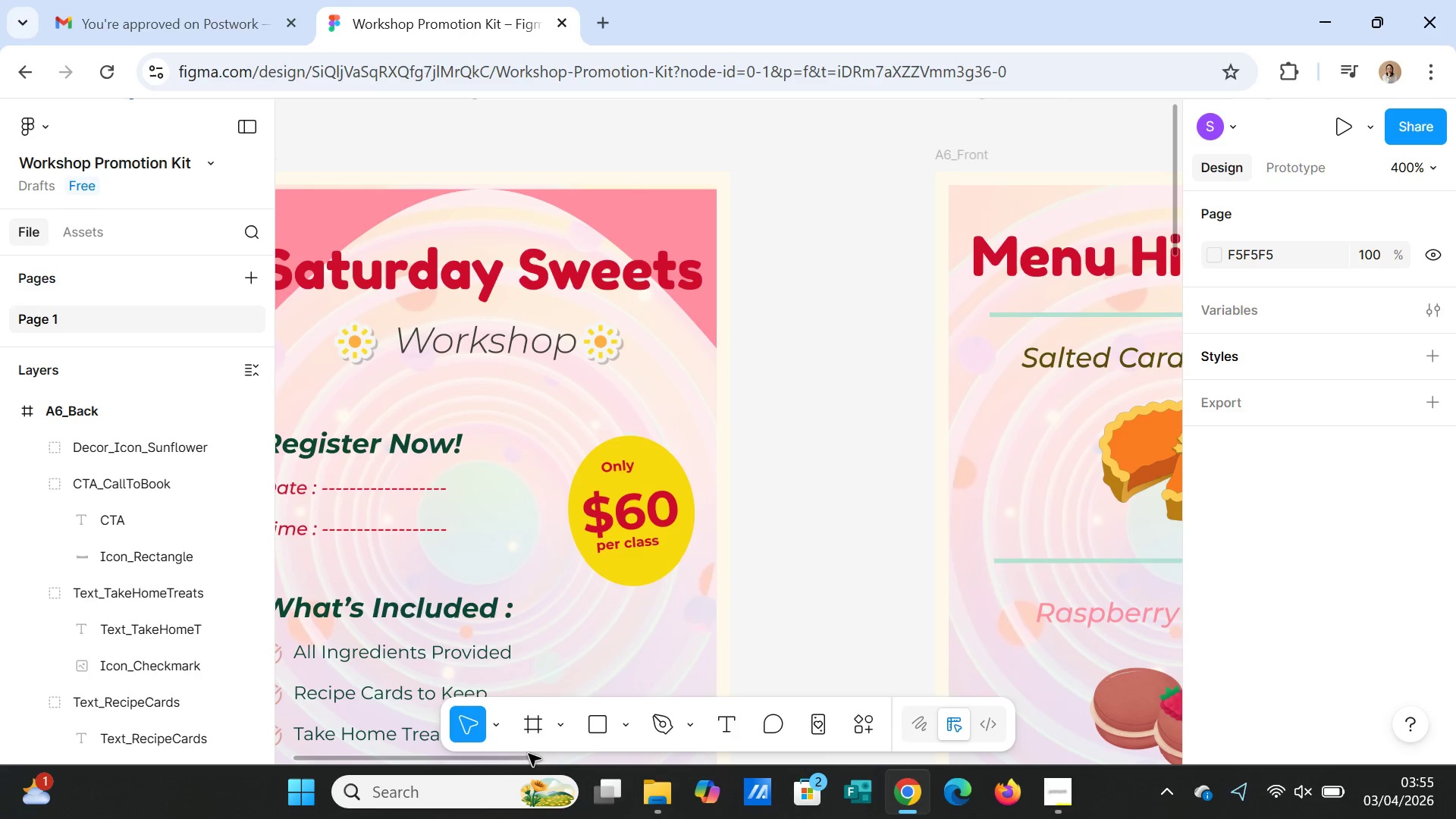 
left_click_drag(start_coordinate=[523, 758], to_coordinate=[470, 743])
 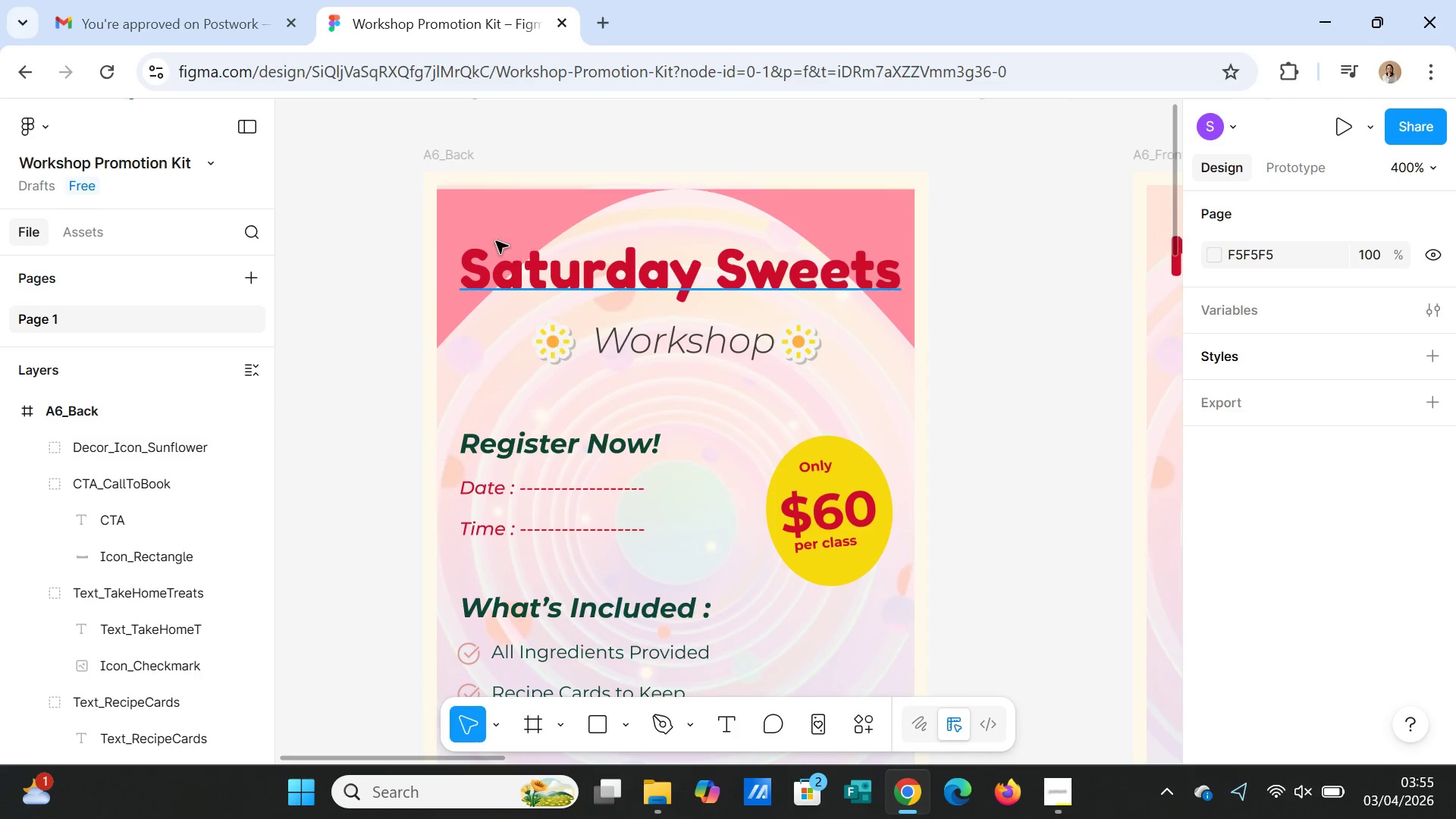 
left_click_drag(start_coordinate=[494, 230], to_coordinate=[494, 242])
 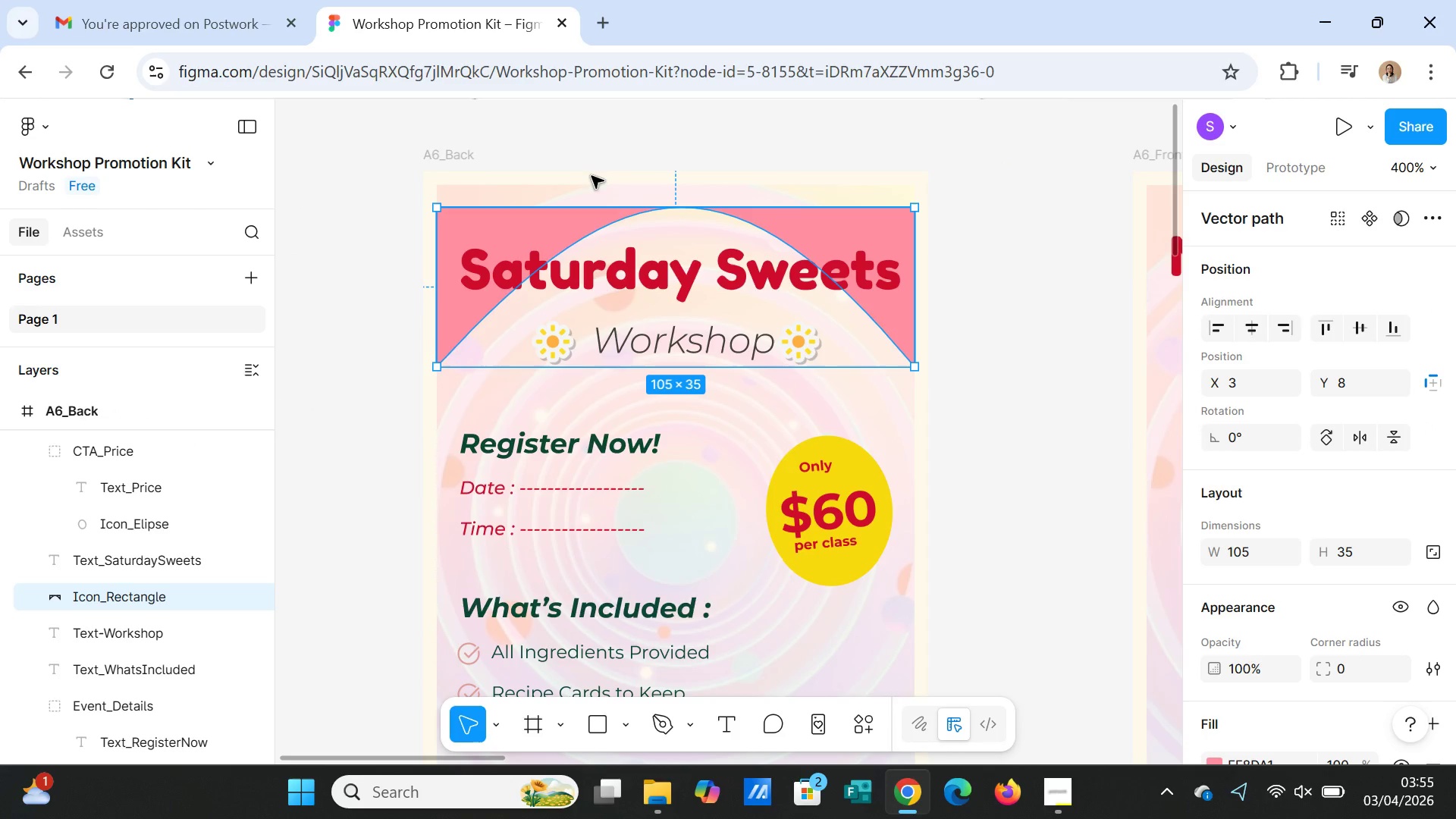 
key(Control+Z)
 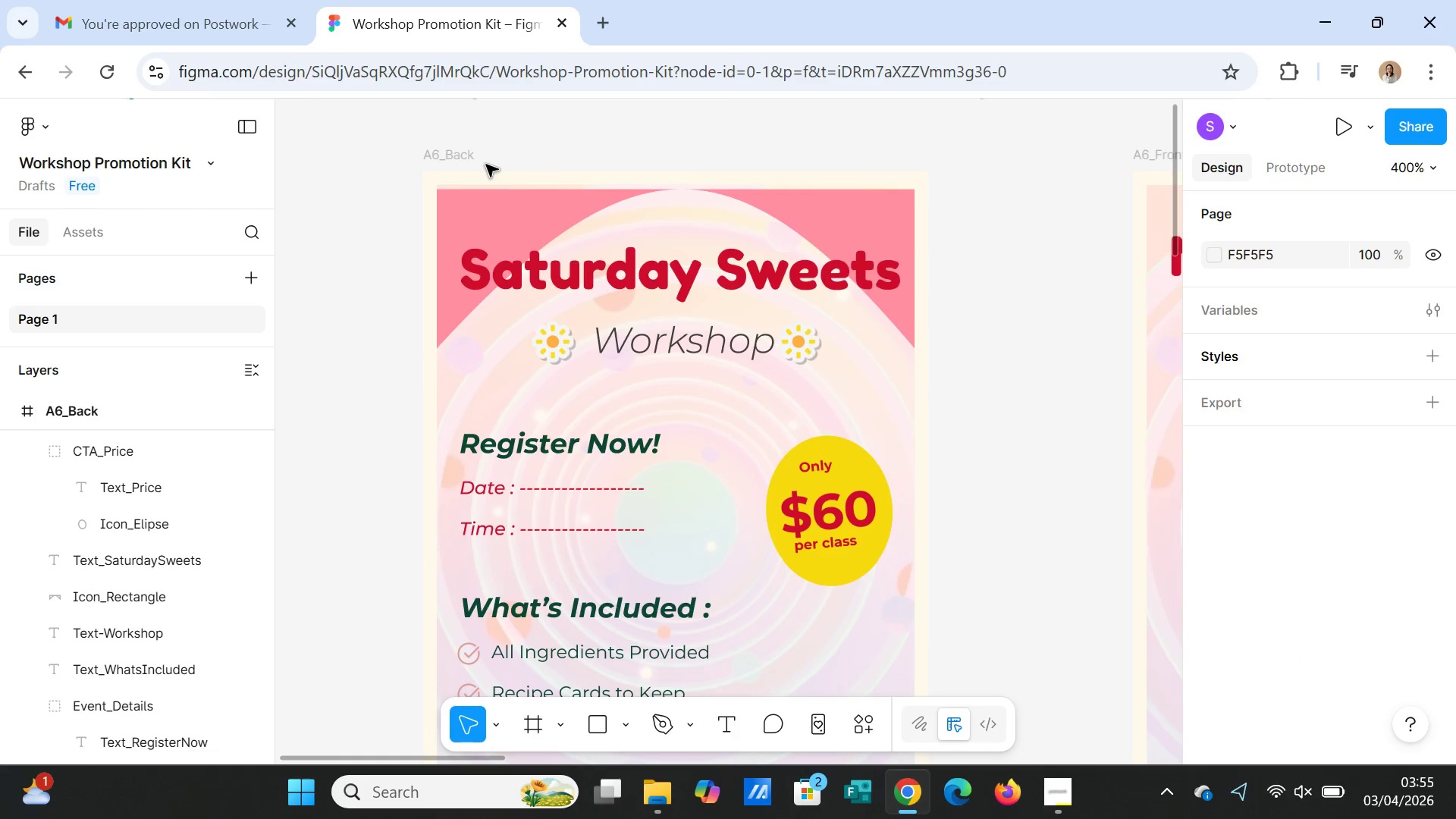 
left_click([463, 155])
 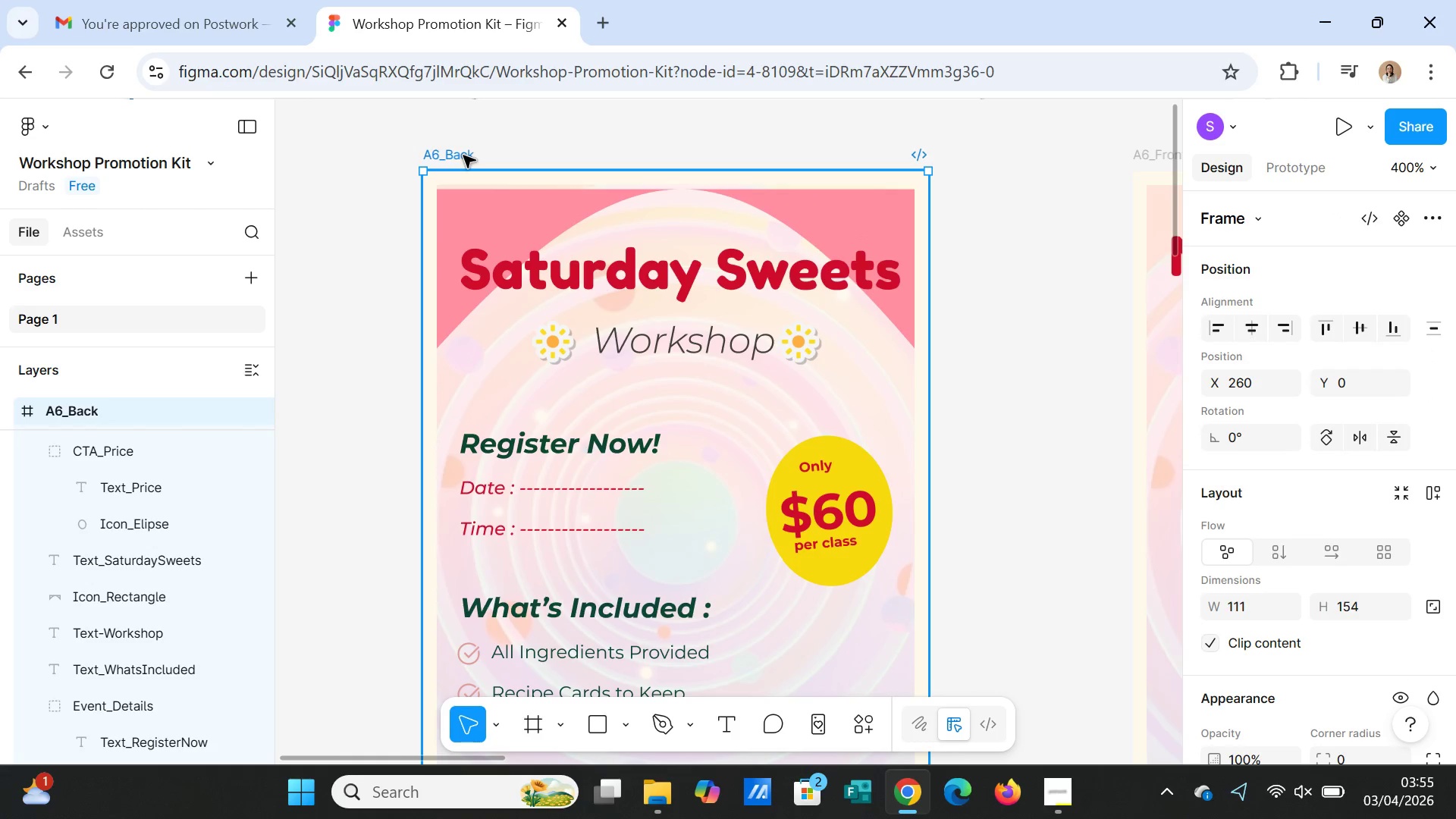 
left_click_drag(start_coordinate=[463, 155], to_coordinate=[629, 160])
 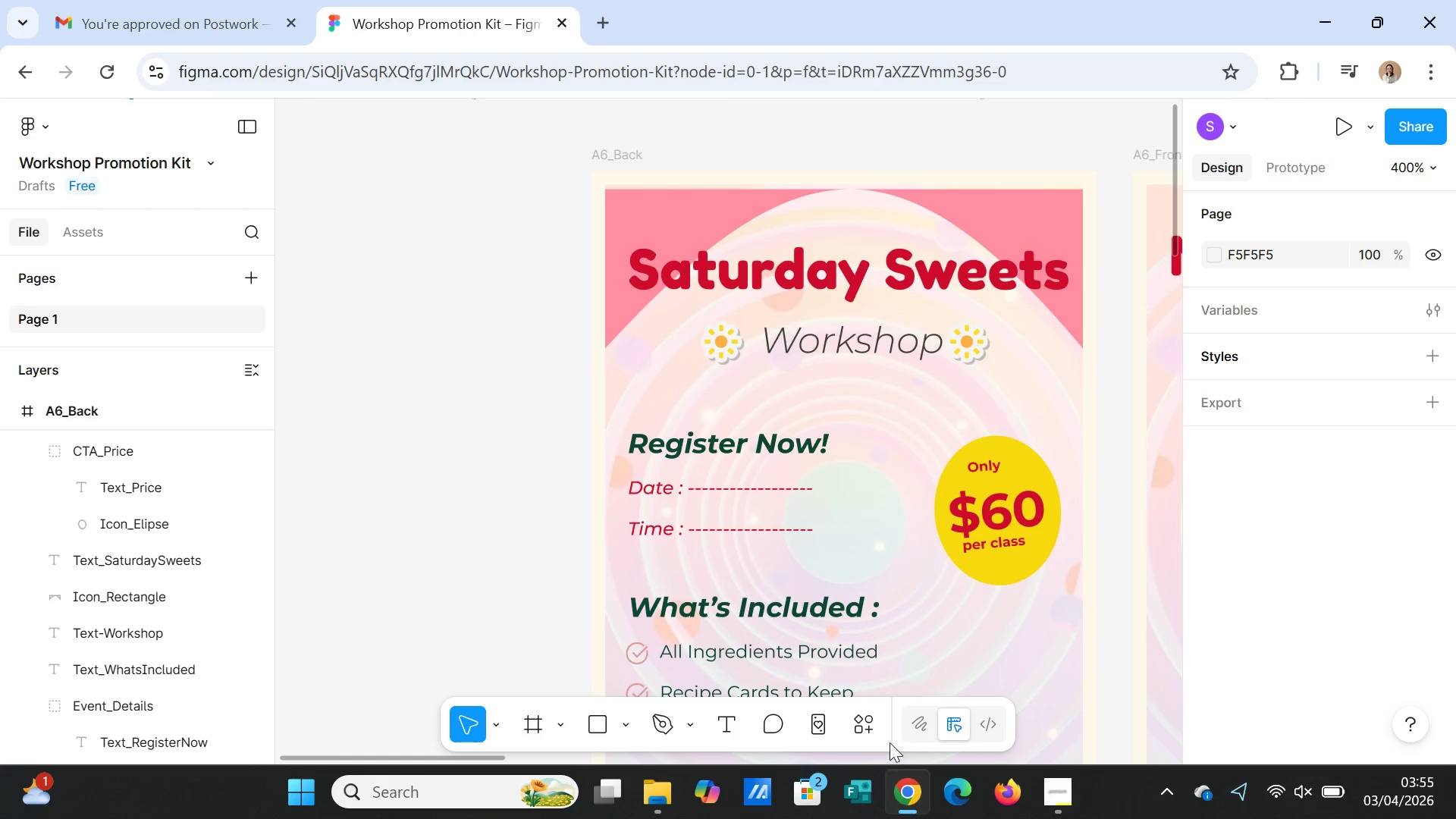 
key(Minus)
 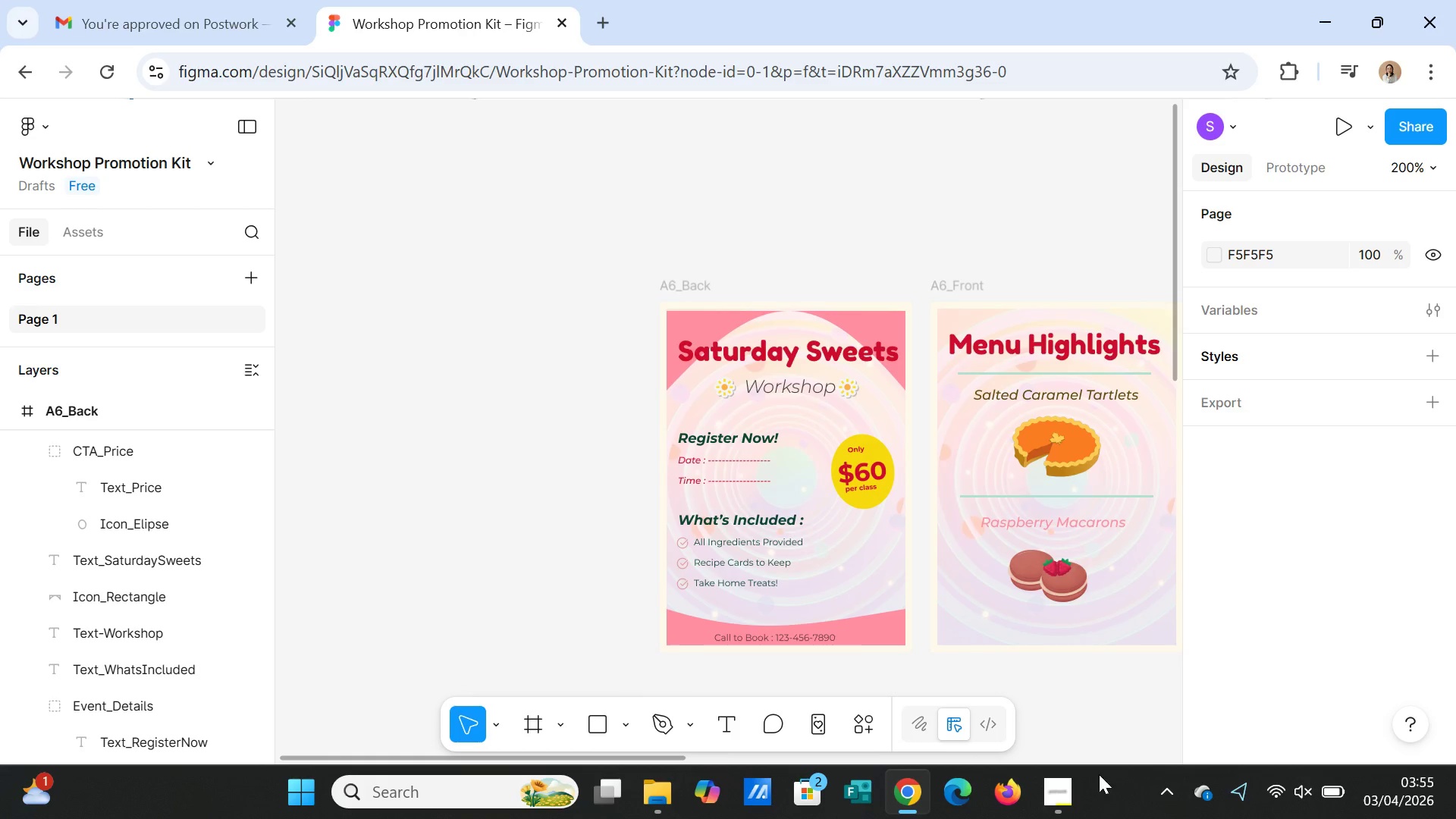 
left_click_drag(start_coordinate=[549, 762], to_coordinate=[682, 755])
 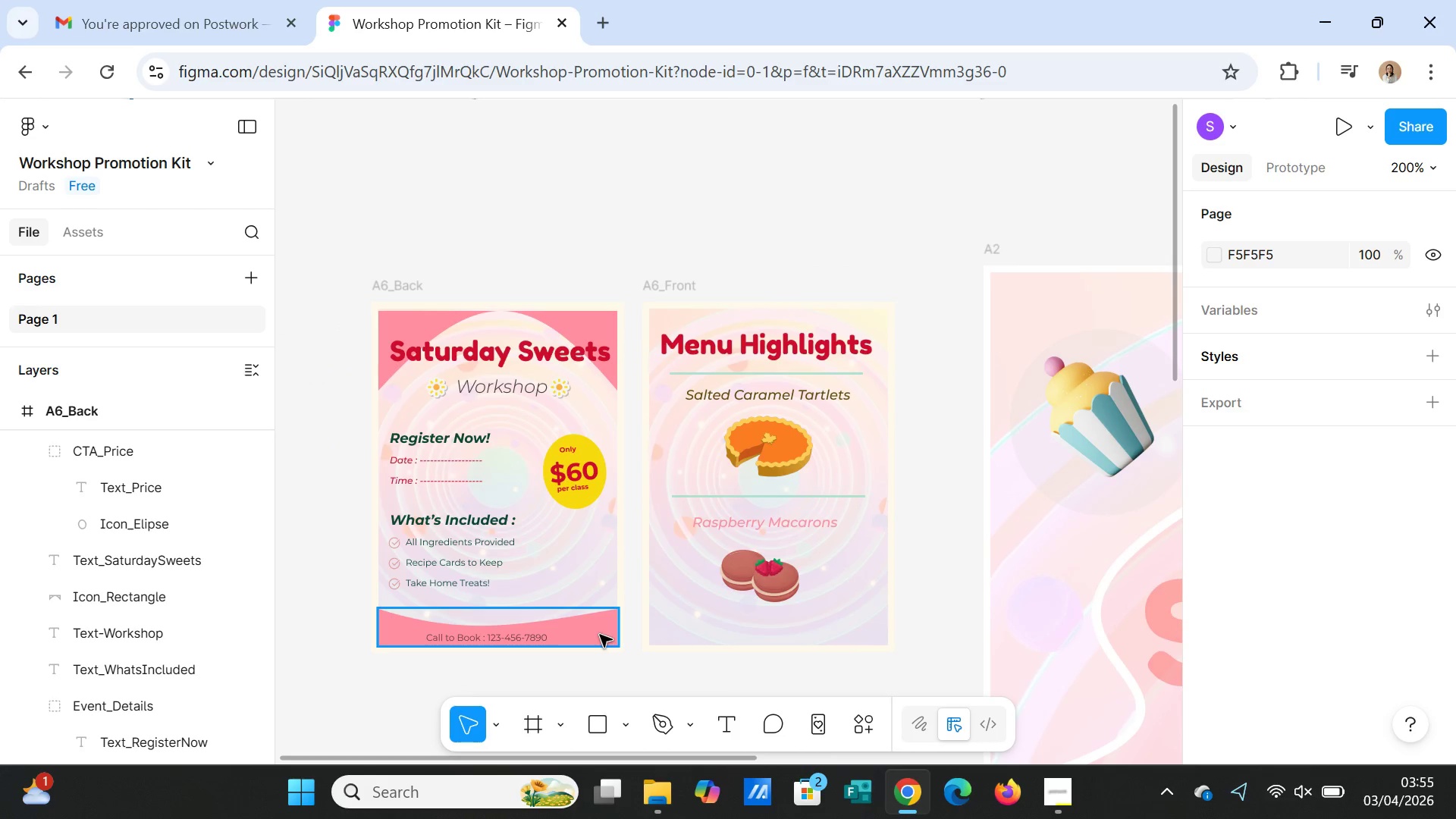 
left_click([600, 635])
 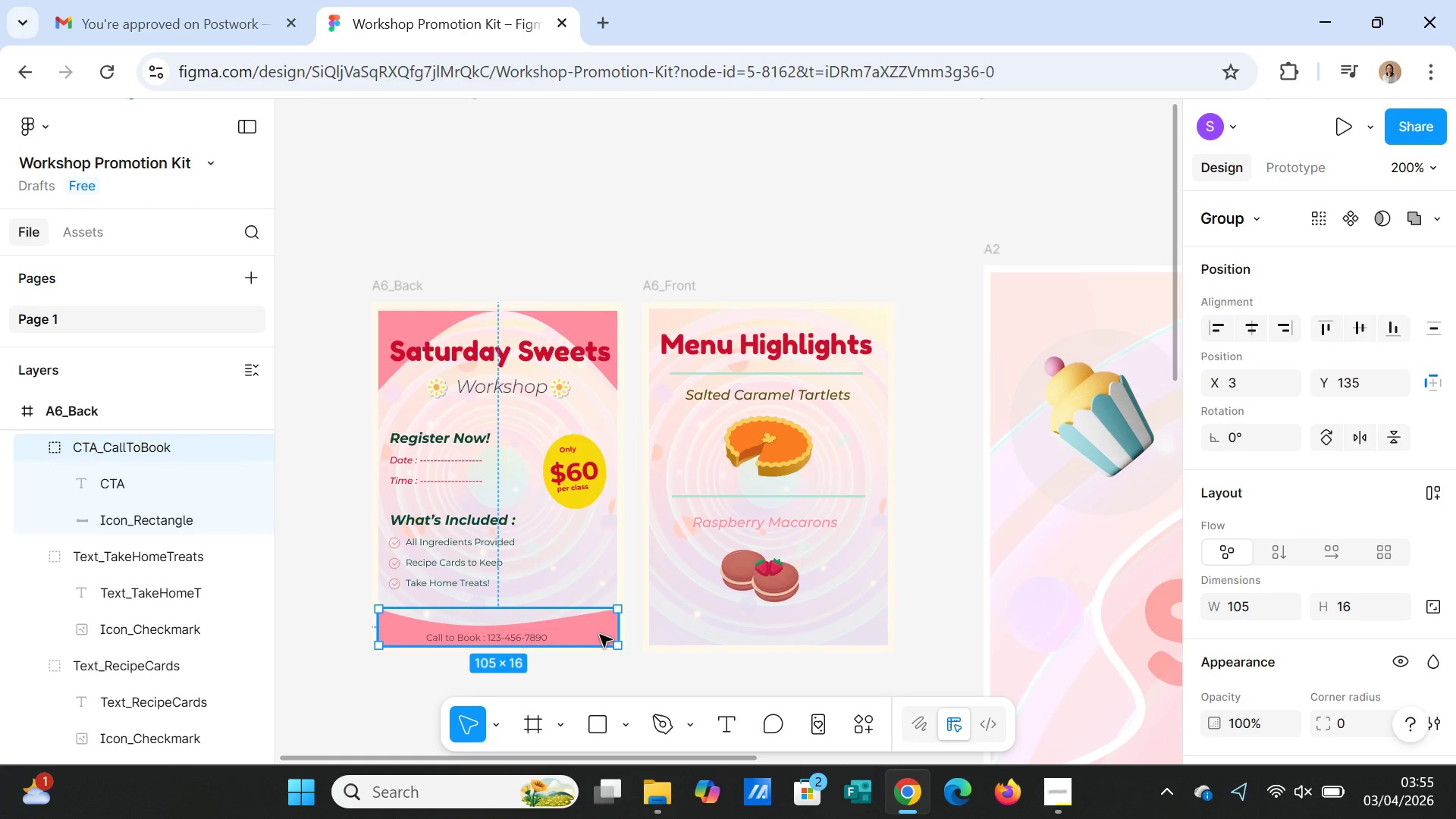 
key(Control+C)
 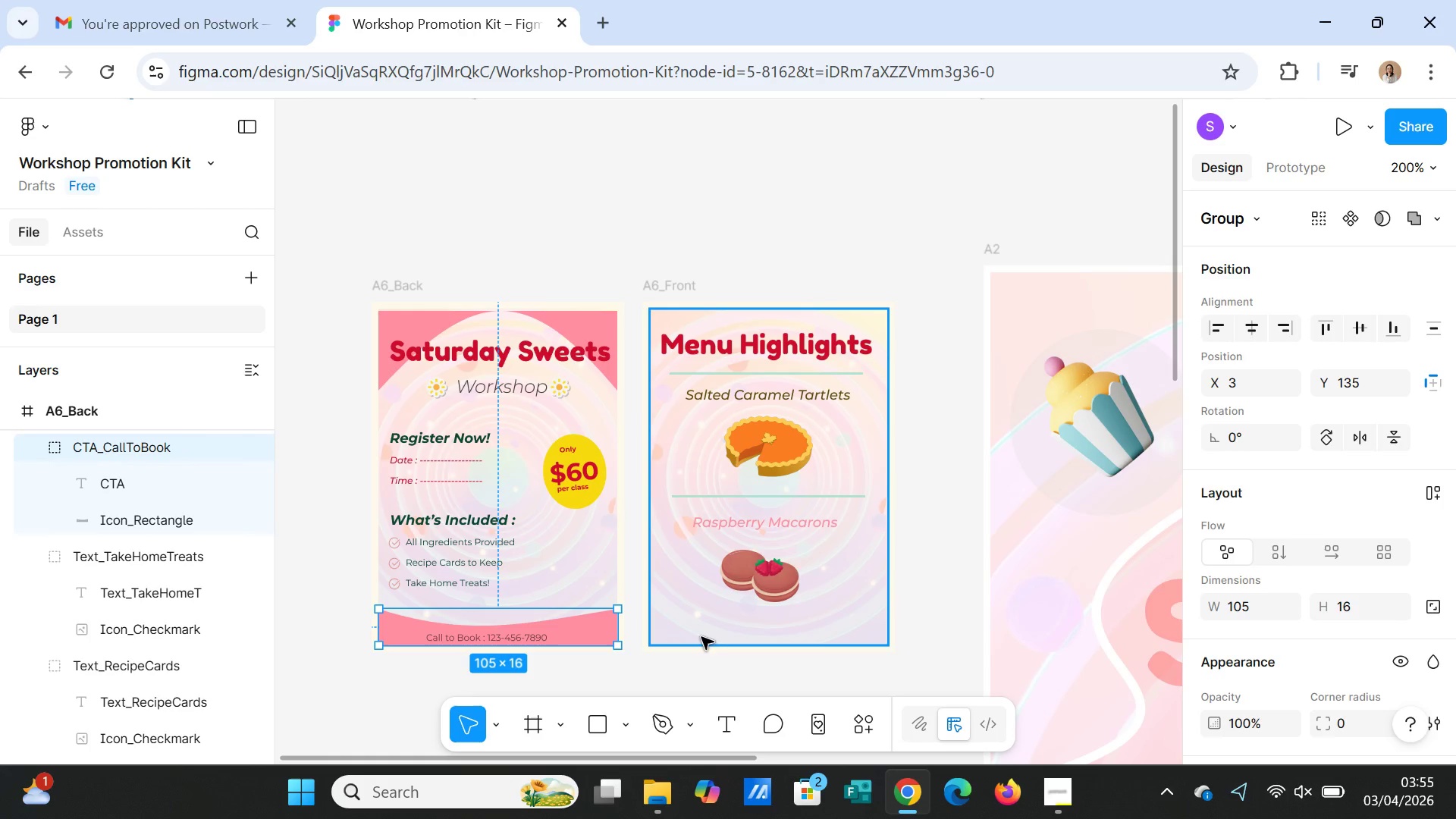 
left_click([701, 637])
 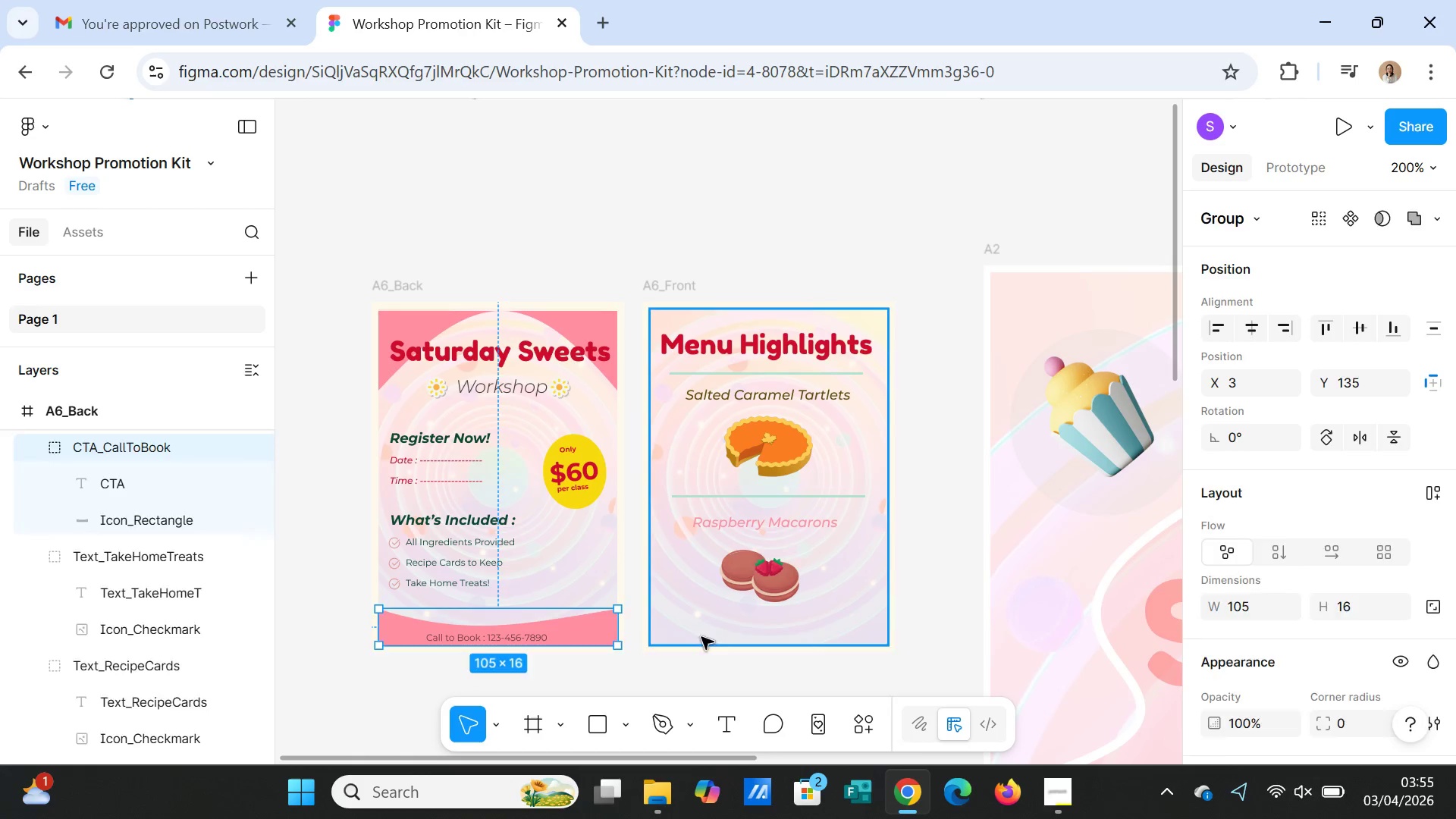 
key(Control+V)
 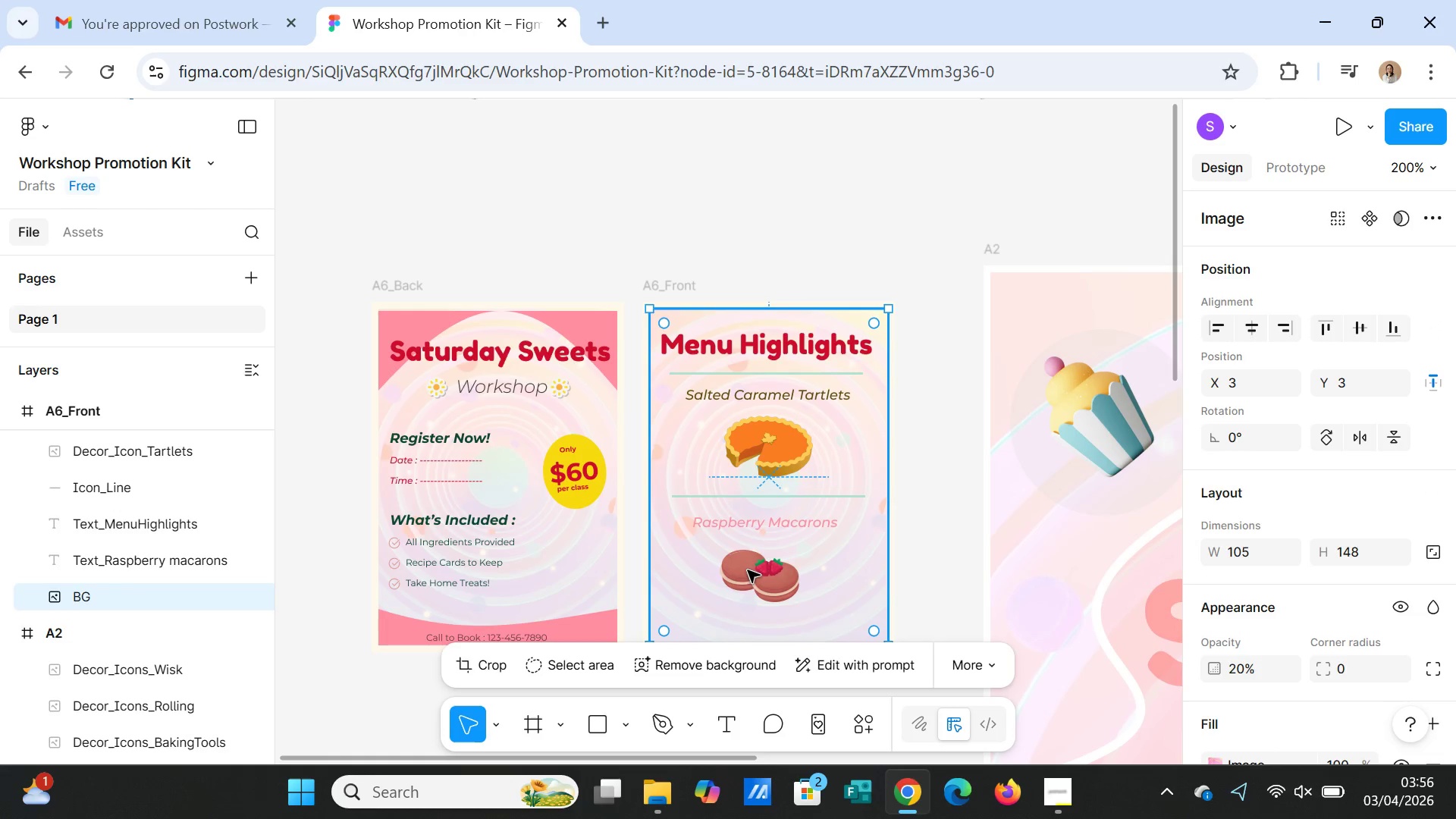 
scroll: coordinate [753, 567], scroll_direction: down, amount: 2.0
 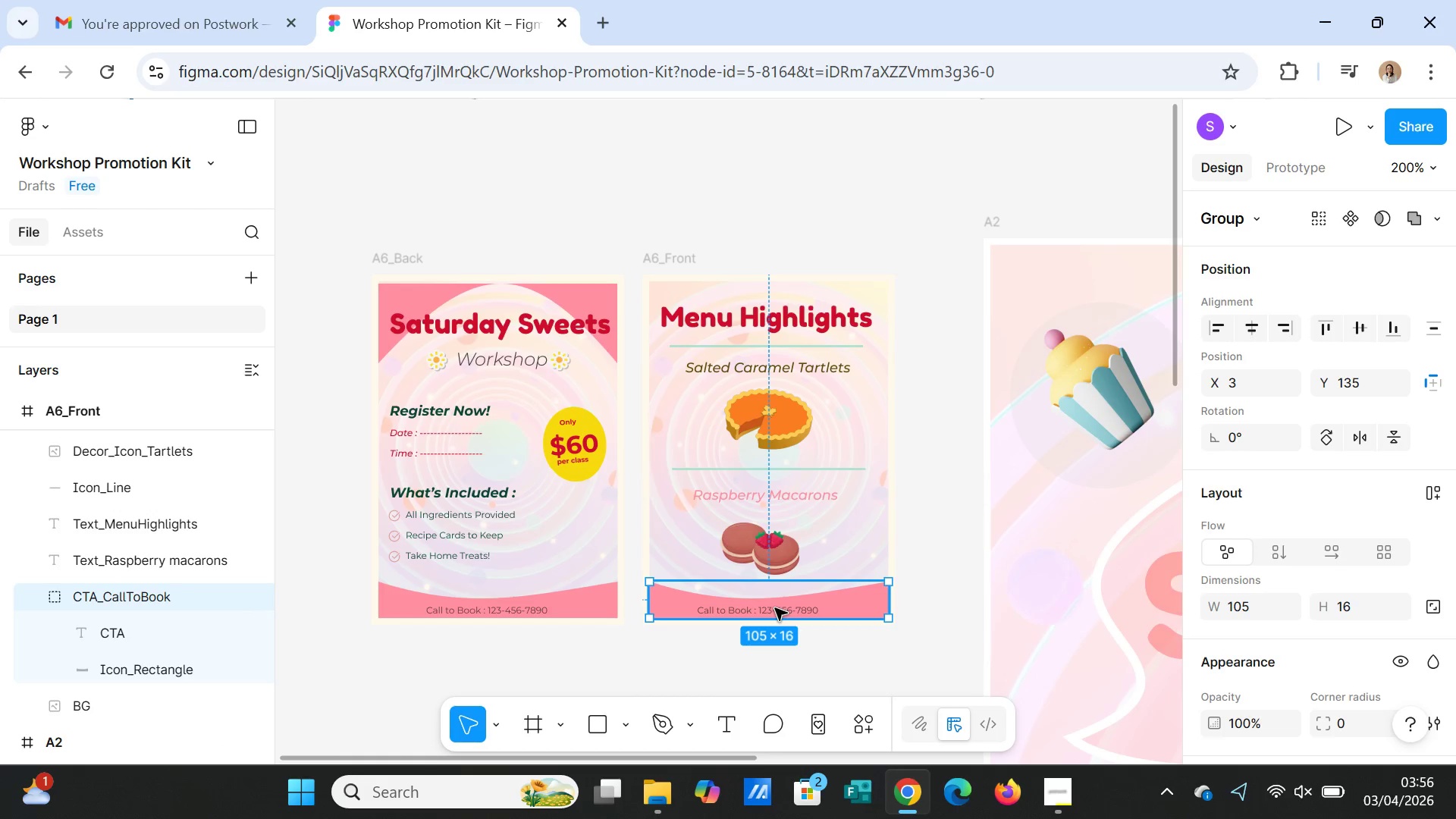 
double_click([775, 608])
 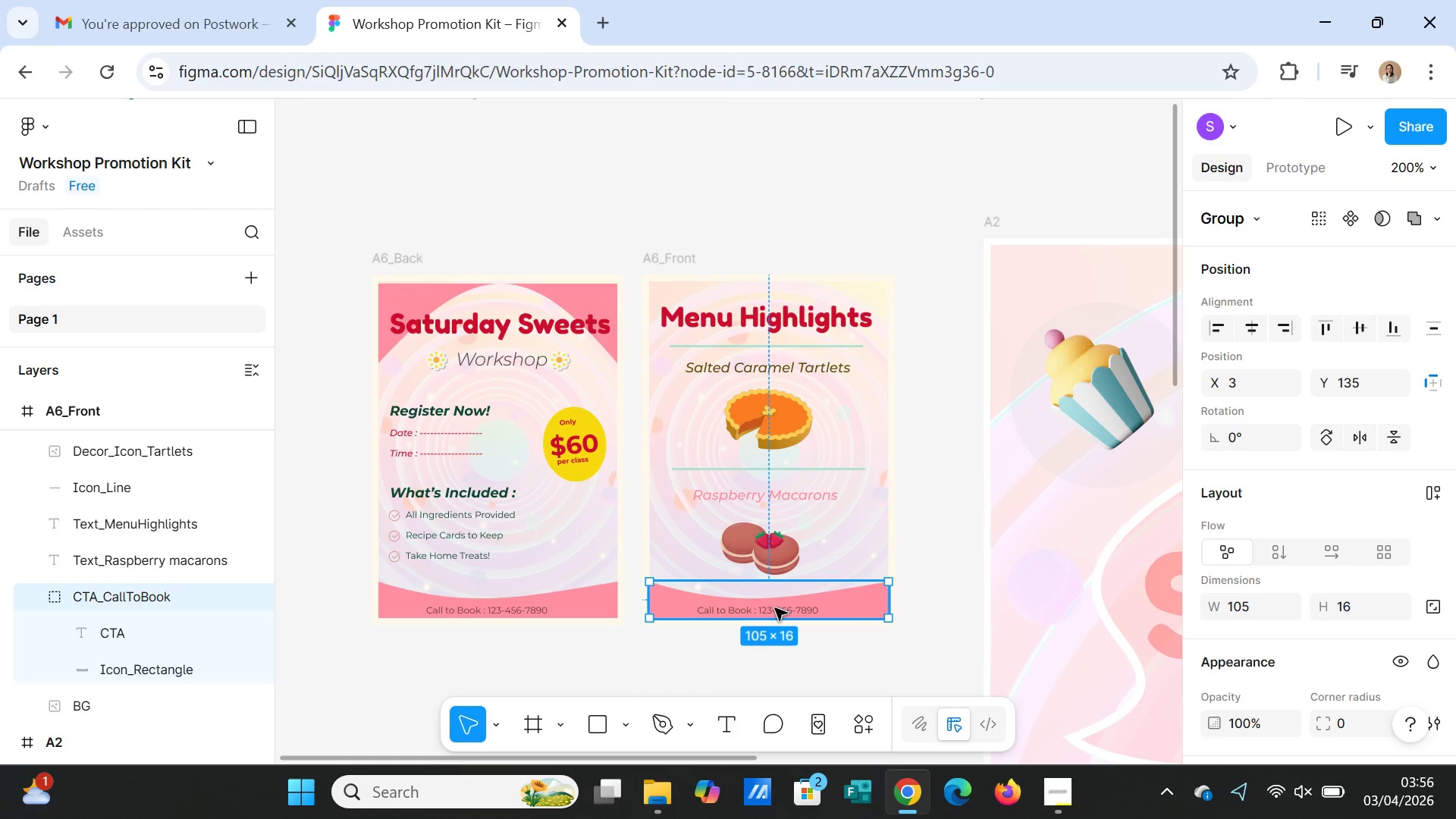 
triple_click([775, 608])
 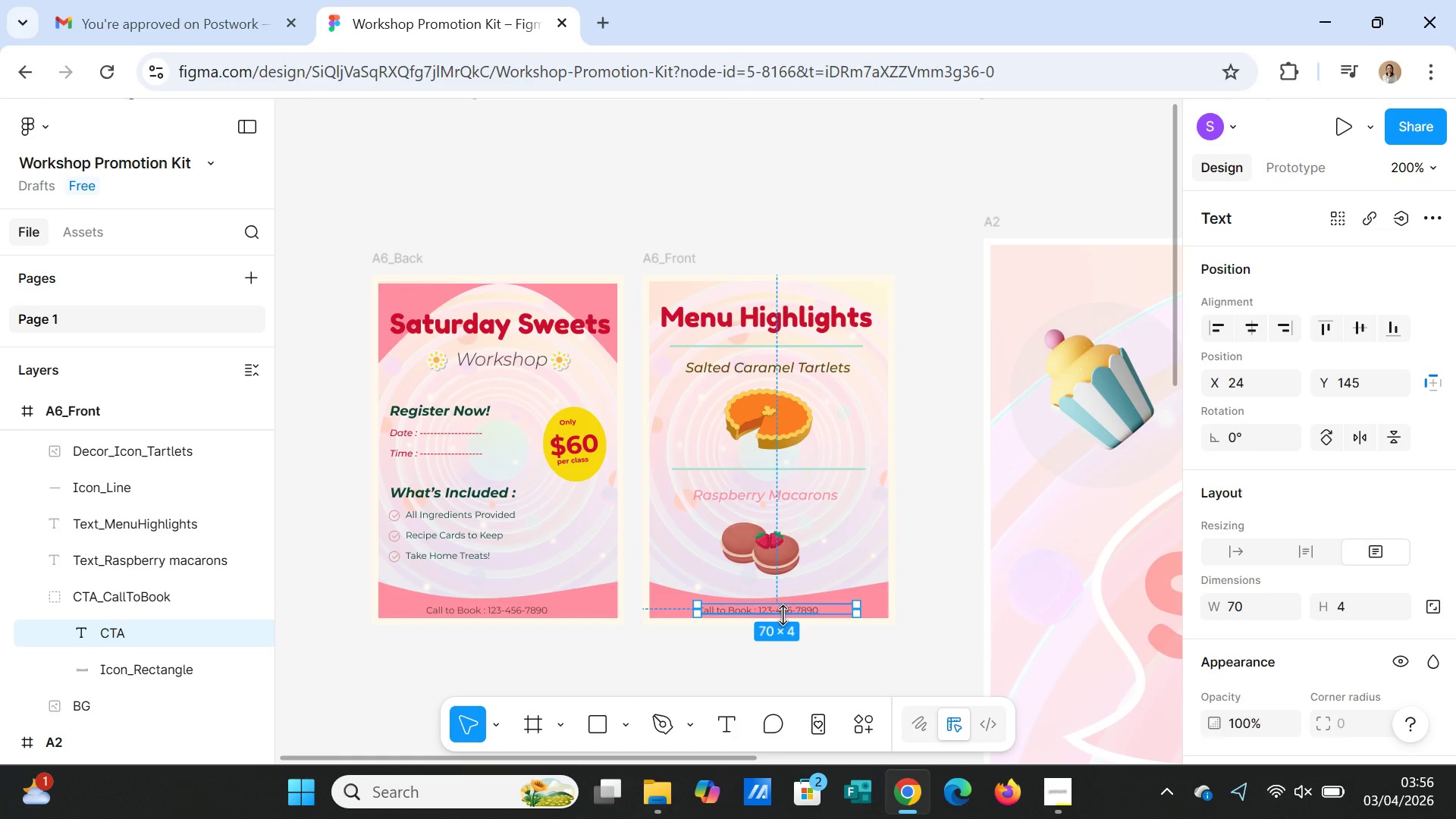 
key(Delete)
 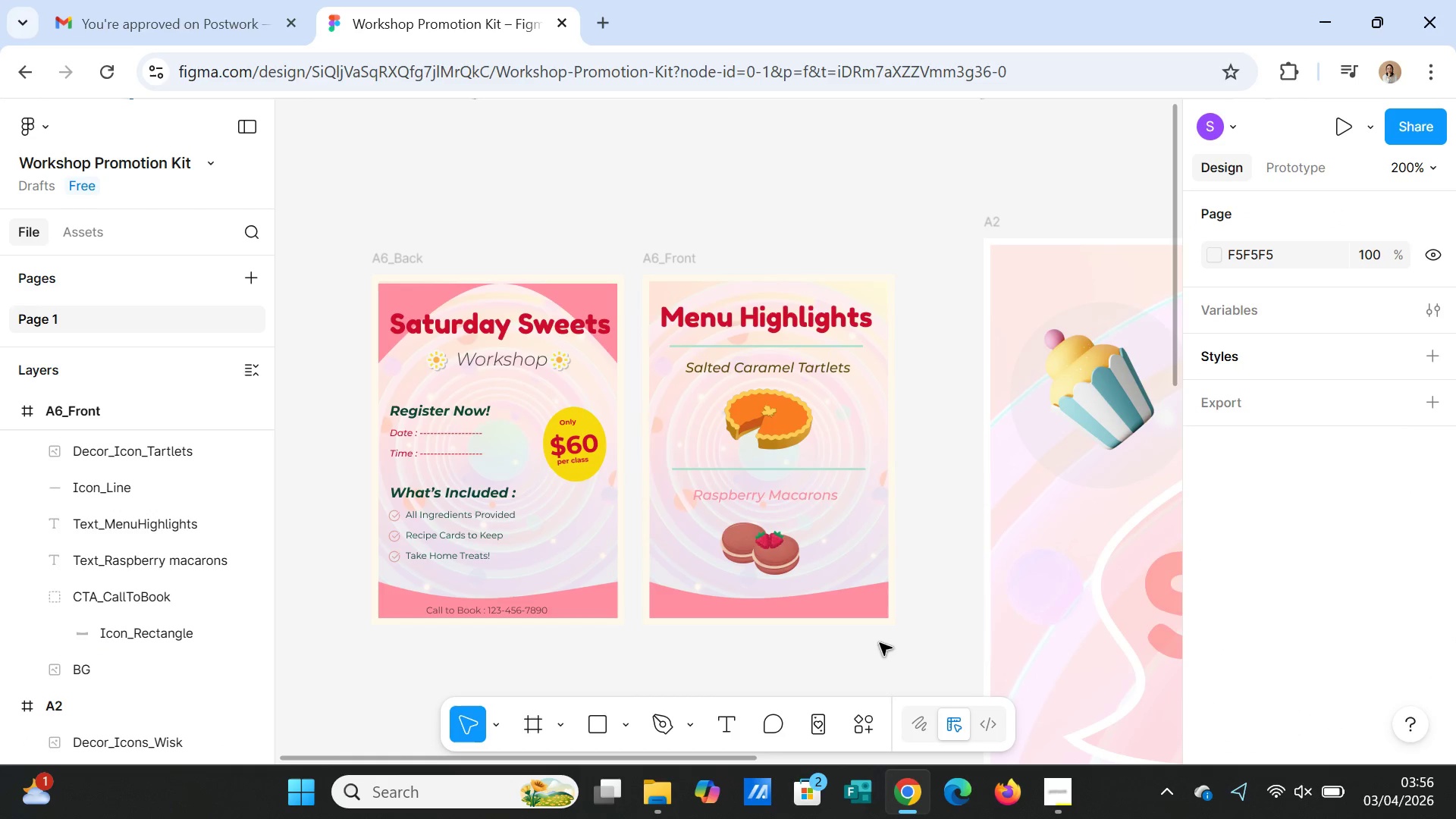 
left_click([880, 643])
 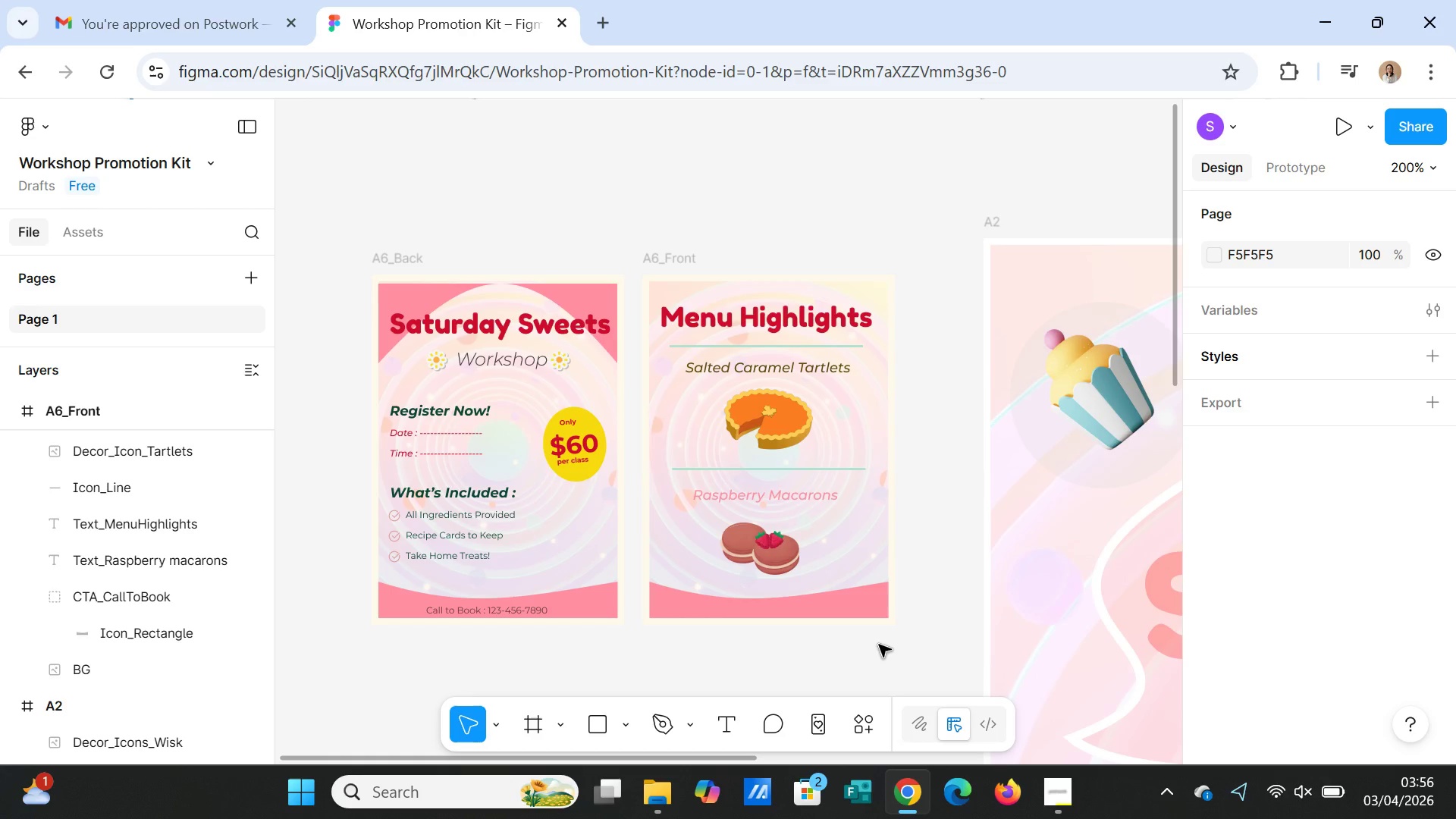 
wait(10.62)
 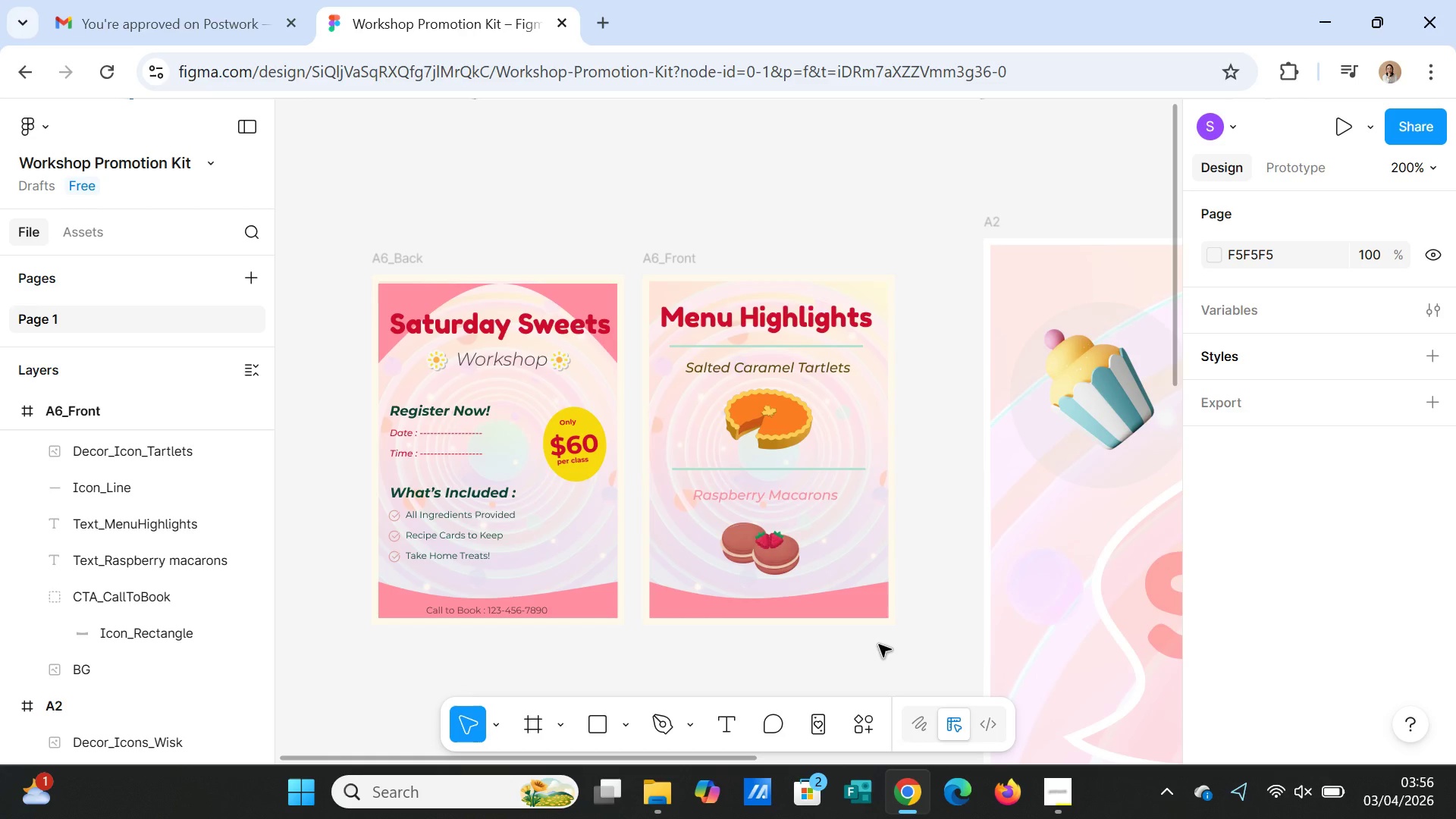 
left_click([596, 310])
 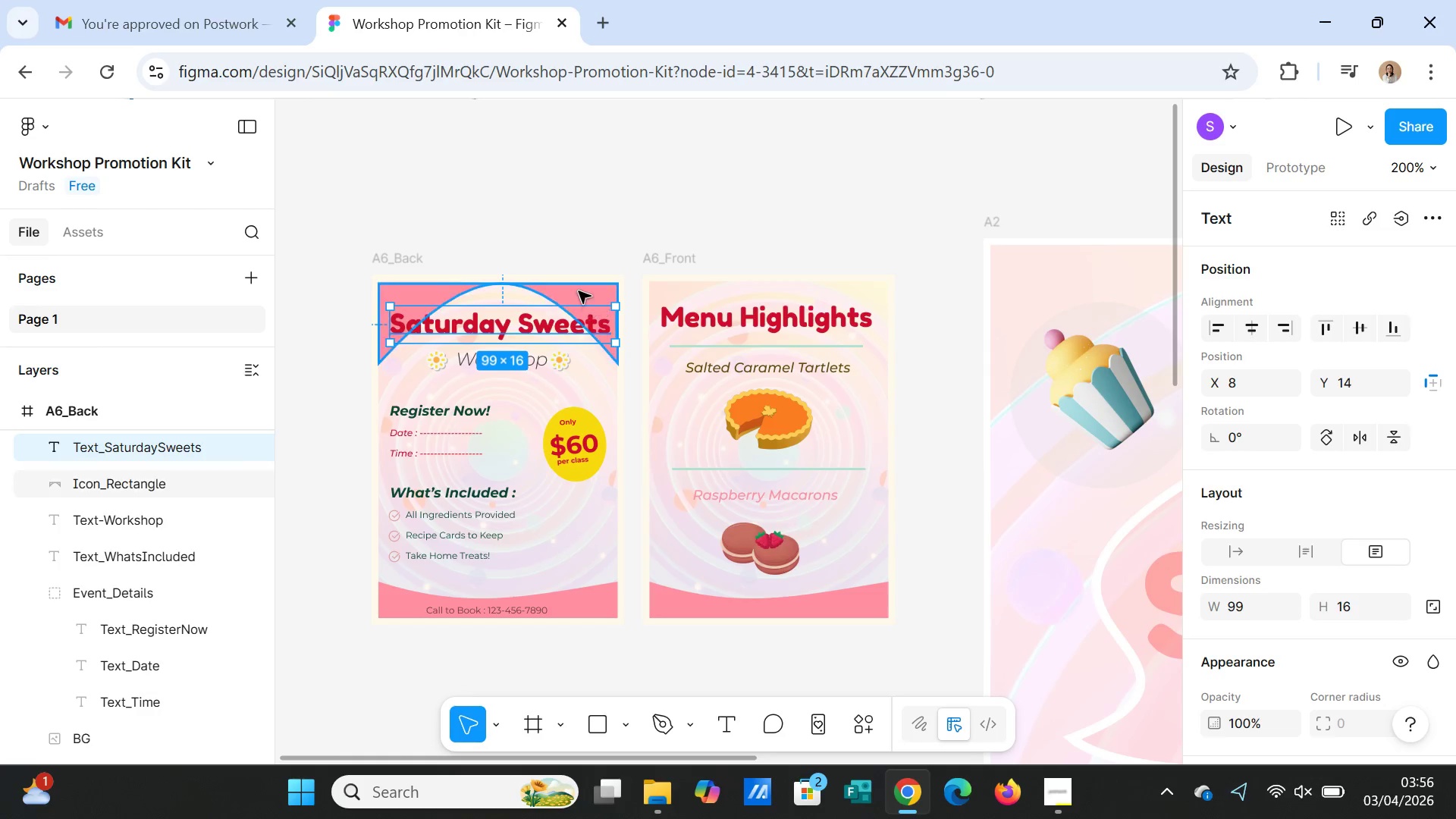 
left_click([577, 289])
 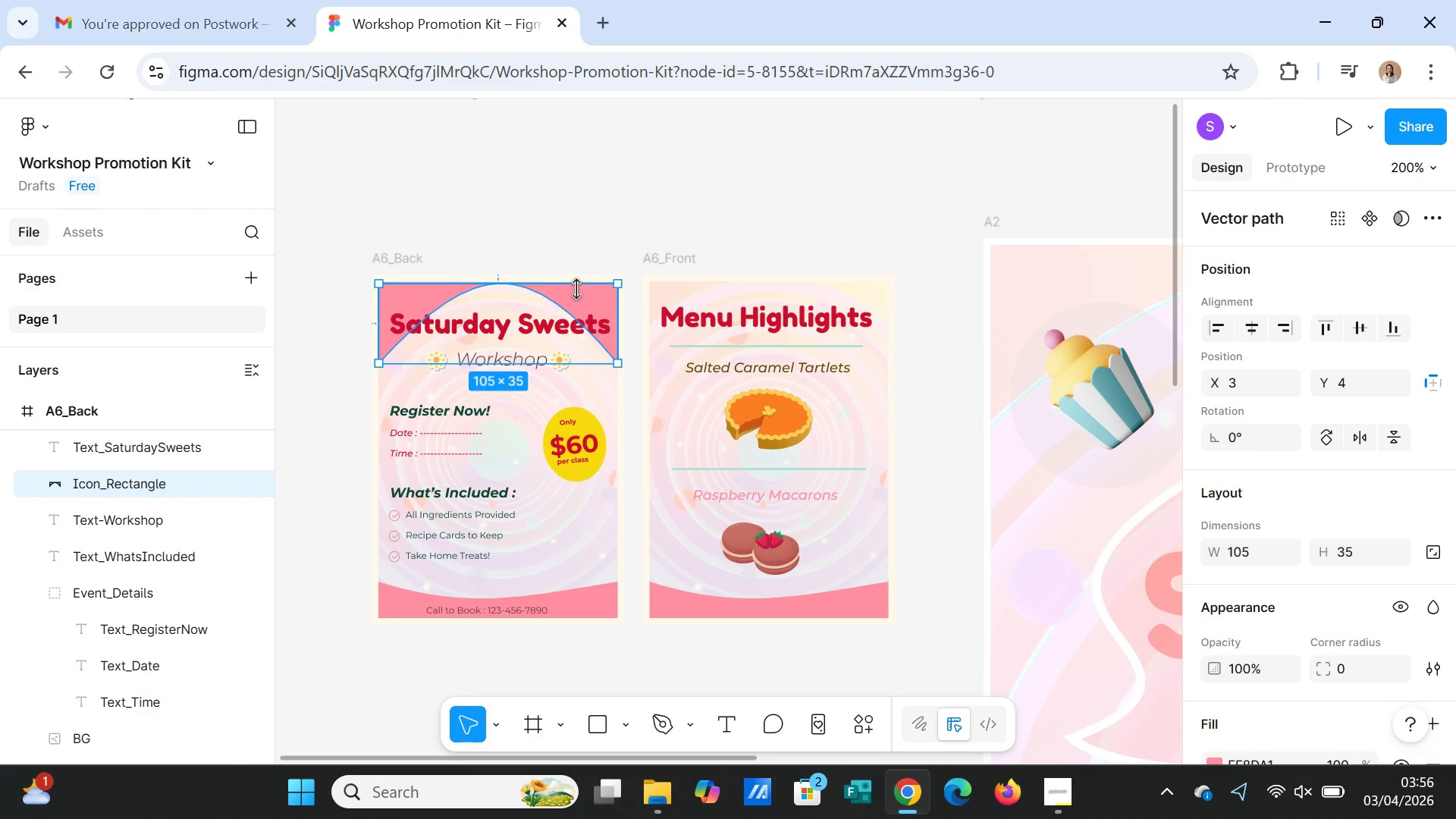 
key(Control+C)
 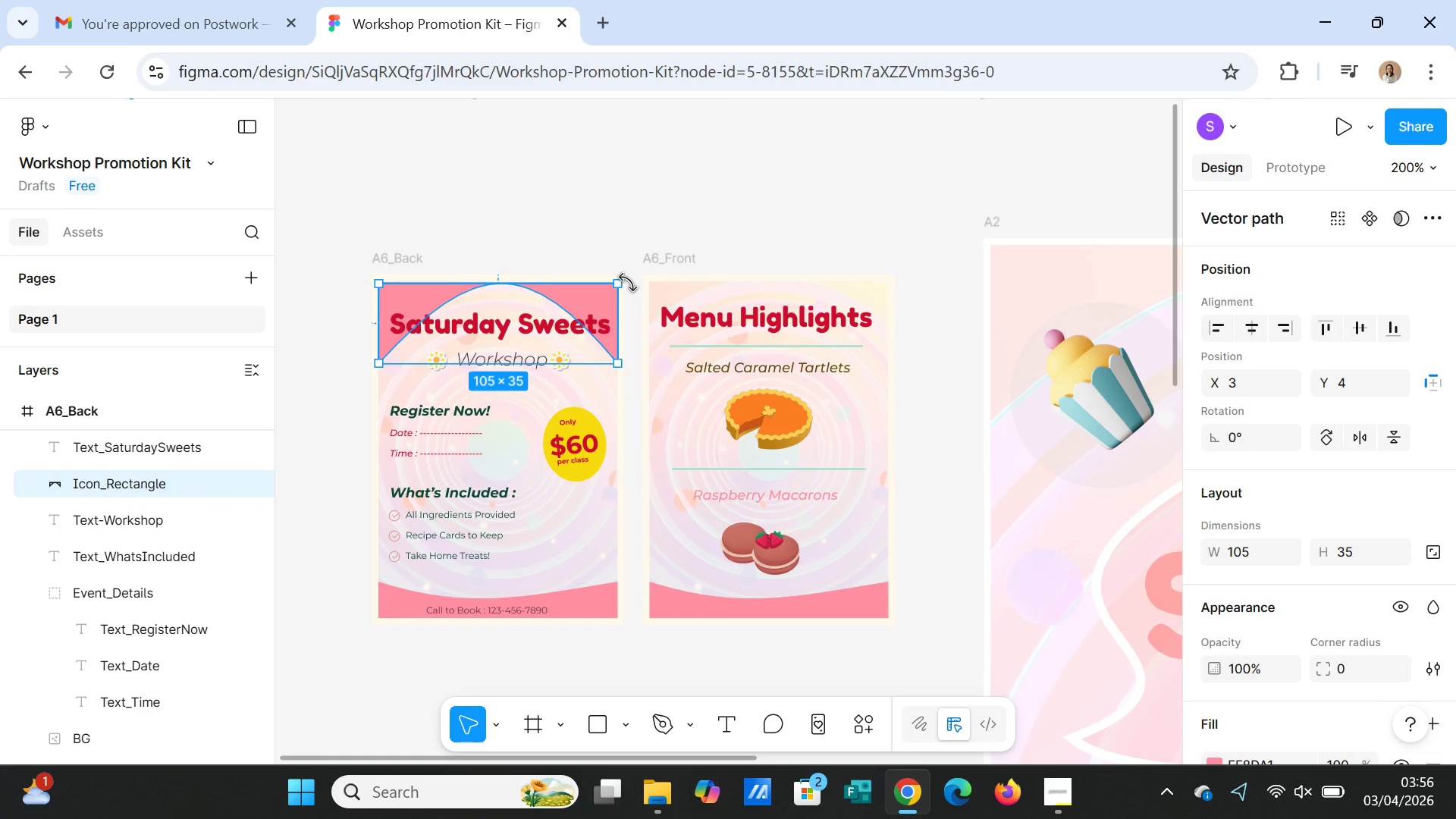 
key(Control+V)
 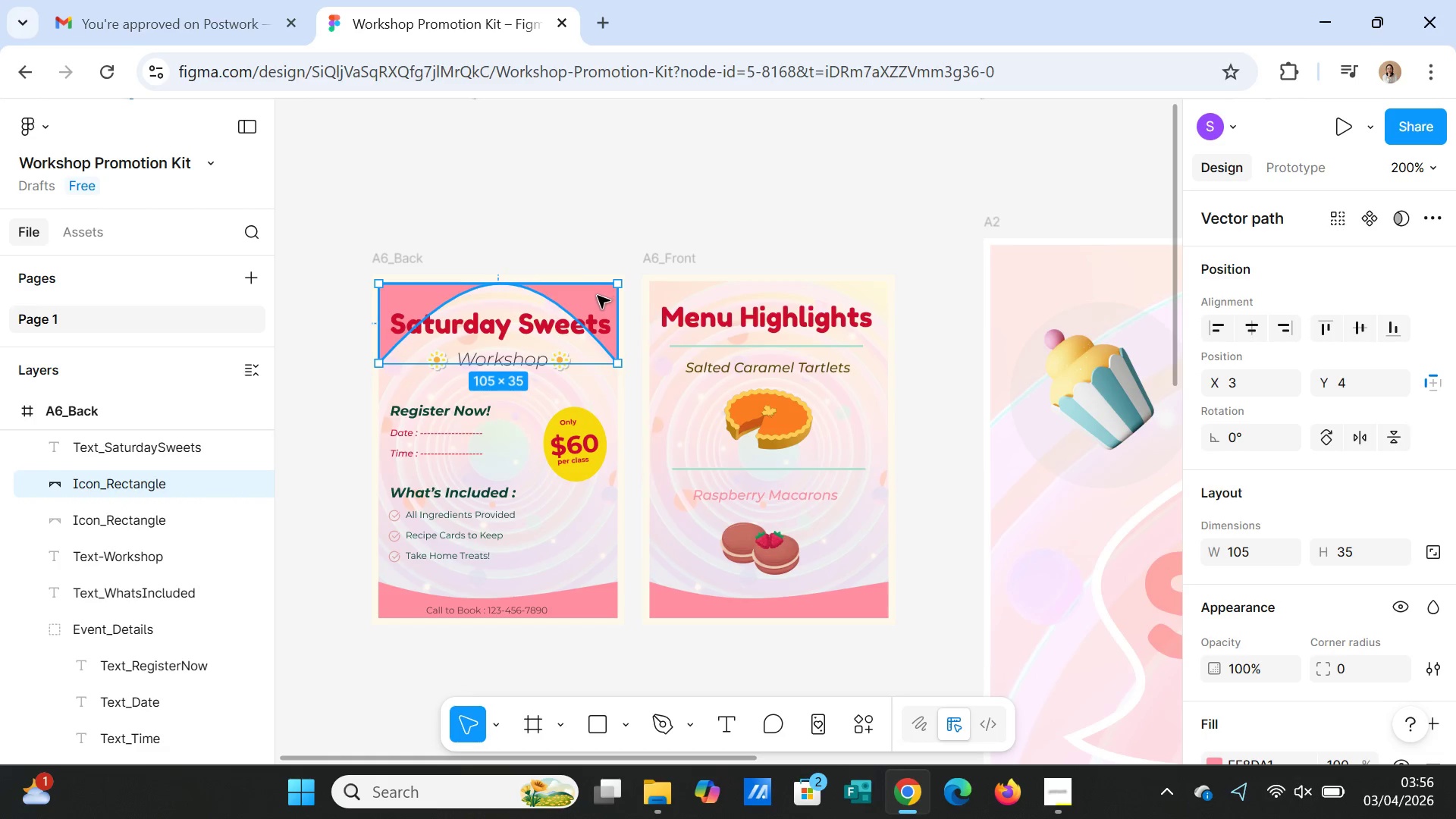 
left_click_drag(start_coordinate=[597, 296], to_coordinate=[870, 290])
 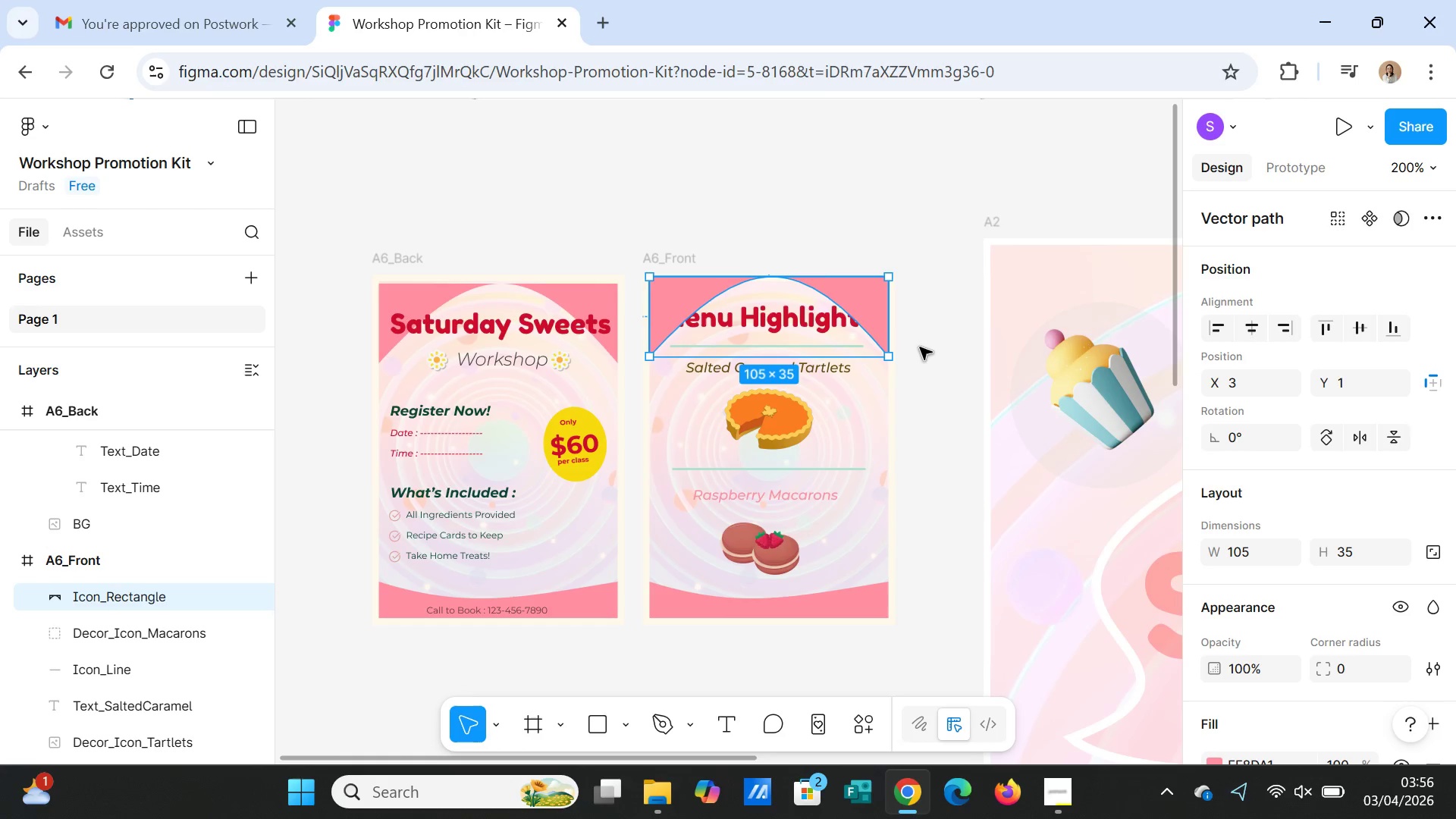 
left_click([920, 347])
 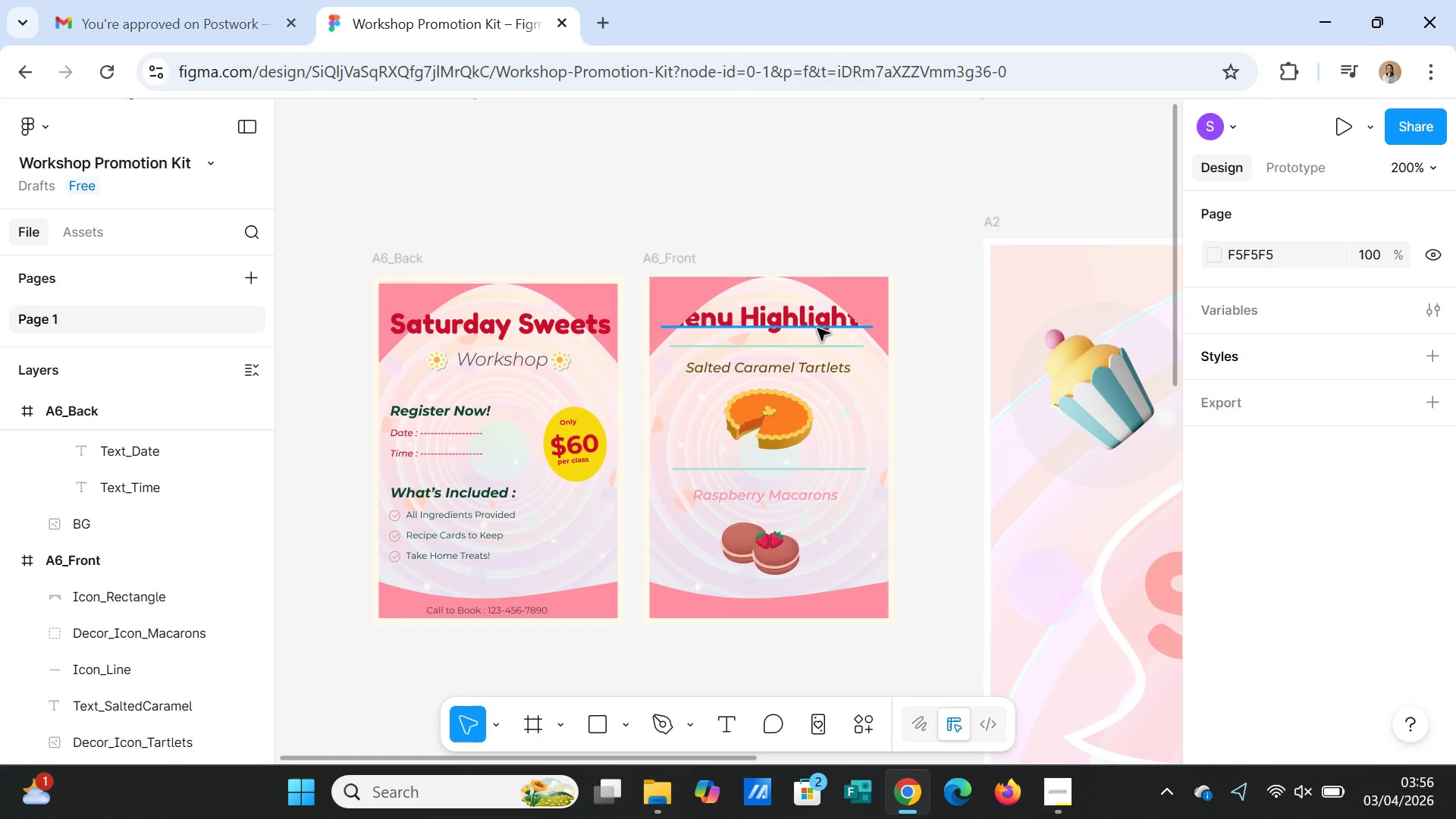 
left_click([814, 325])
 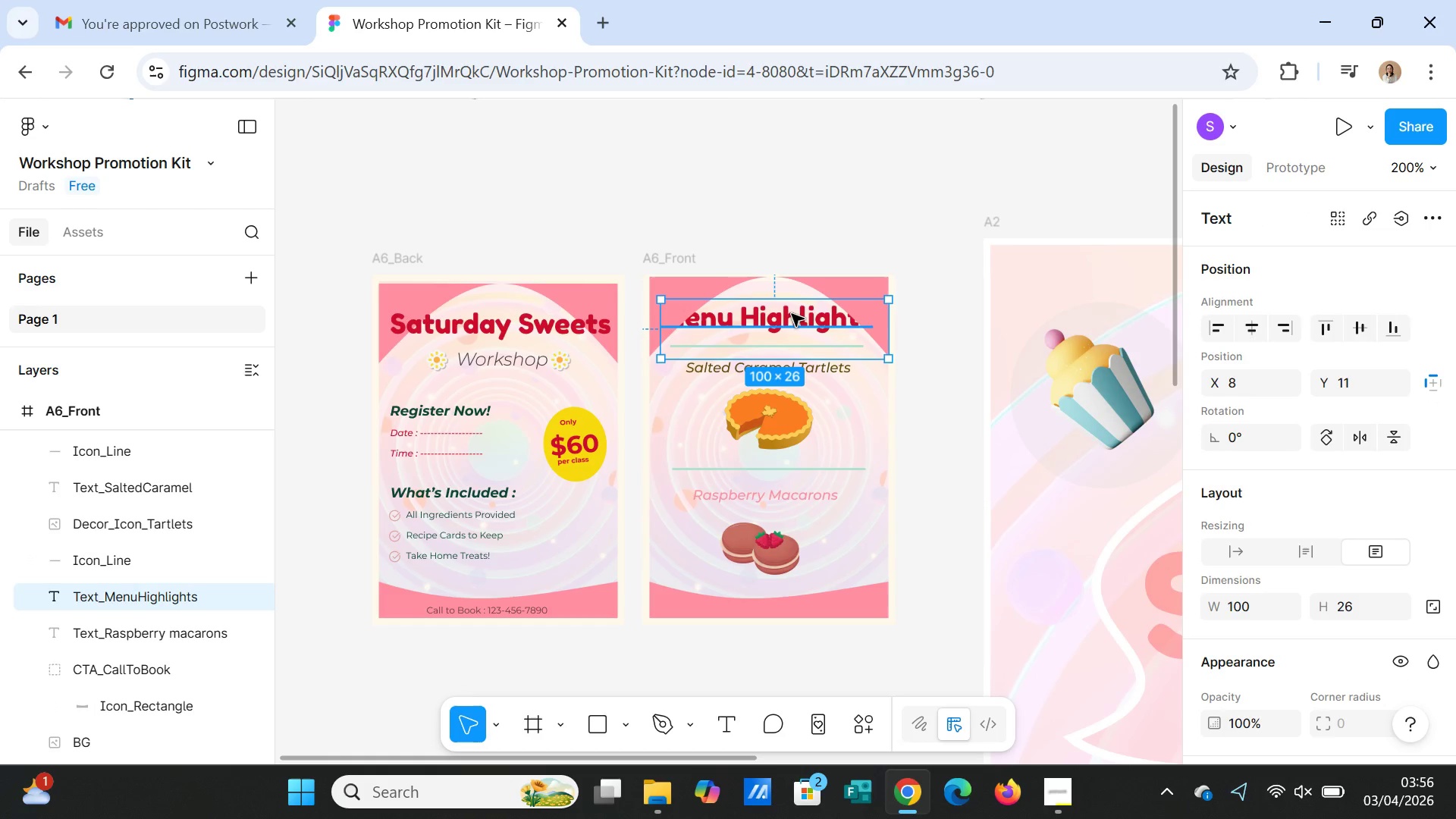 
wait(5.03)
 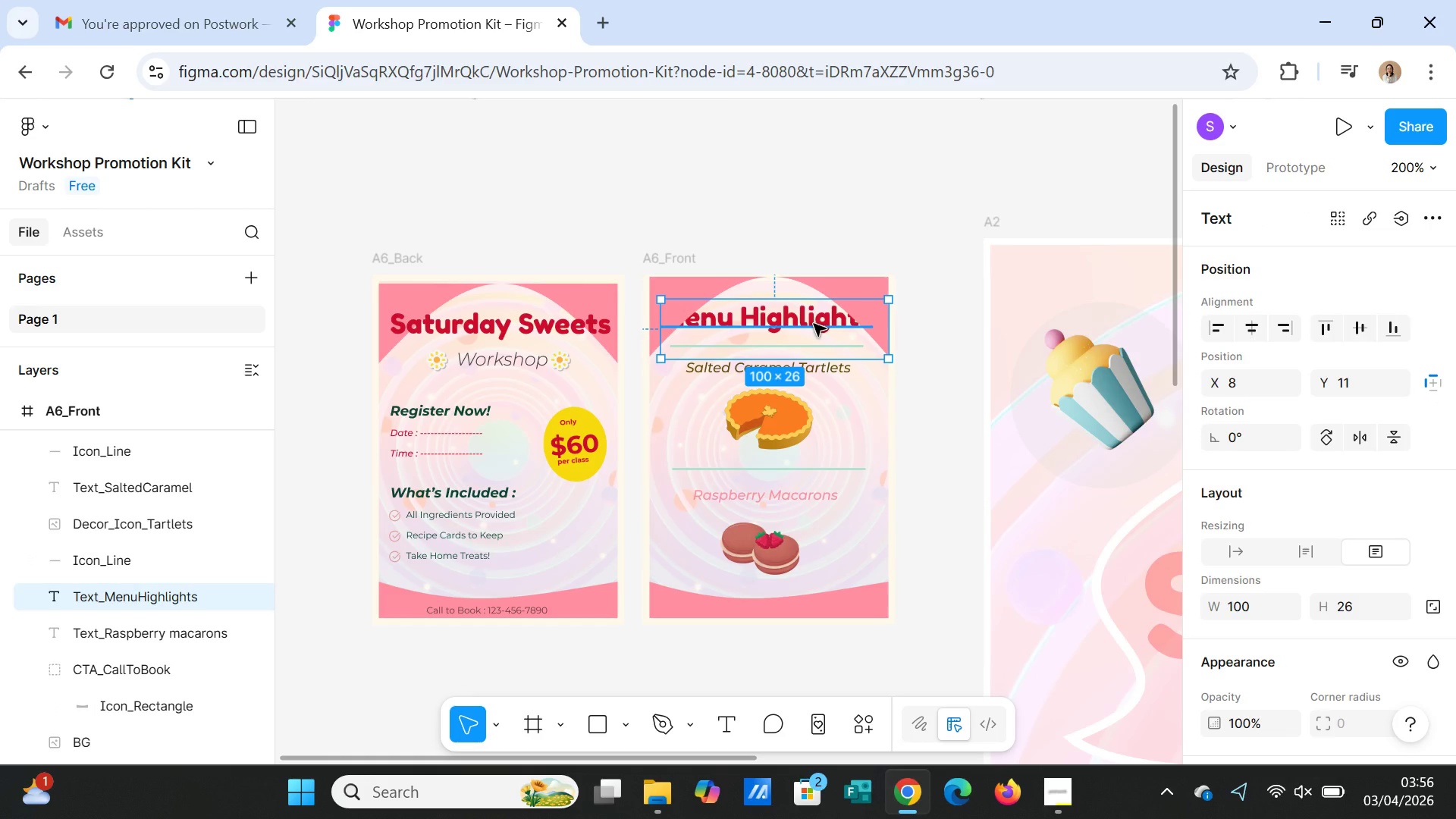 
scroll: coordinate [76, 556], scroll_direction: up, amount: 15.0
 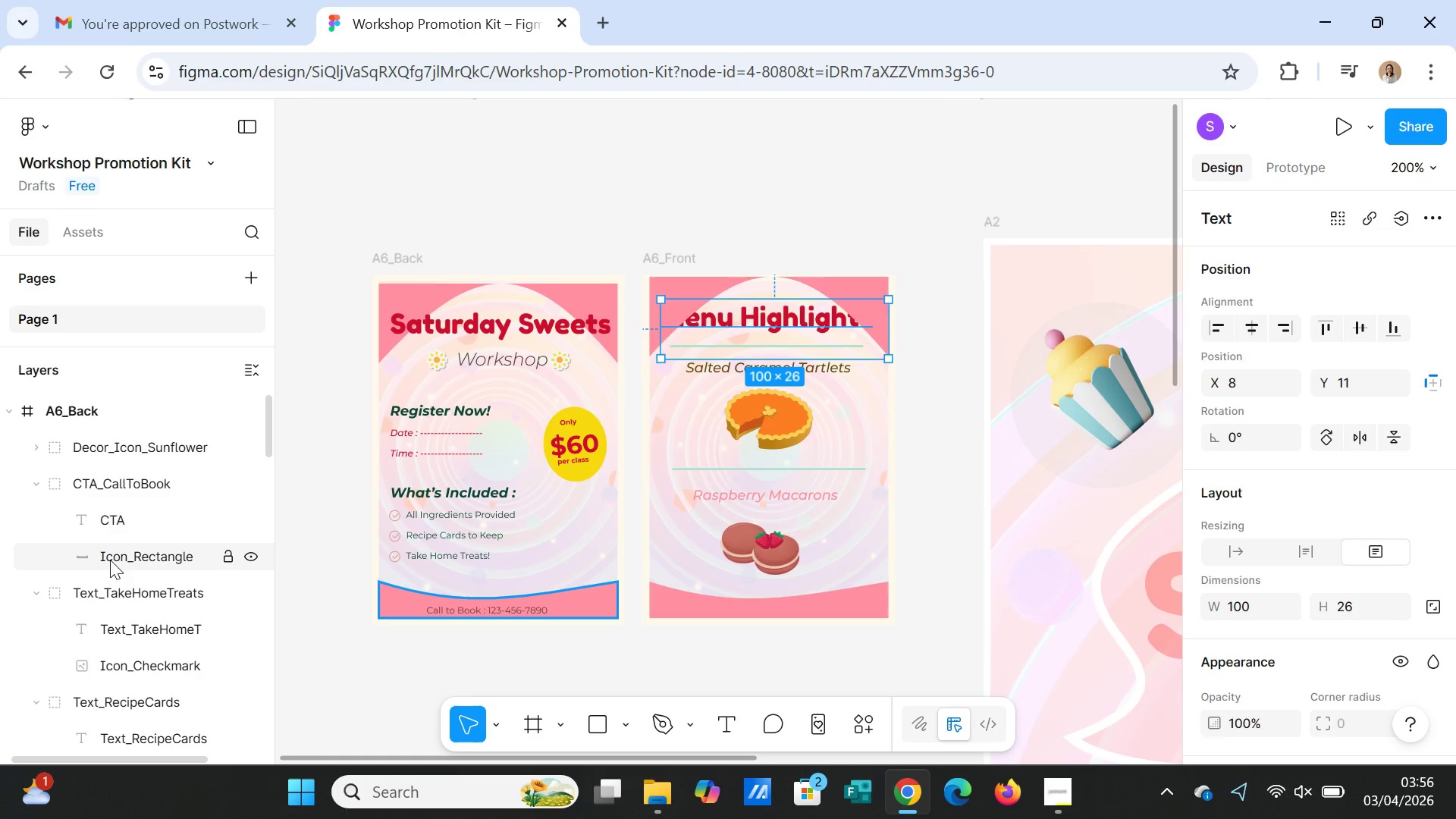 
scroll: coordinate [127, 584], scroll_direction: down, amount: 8.0
 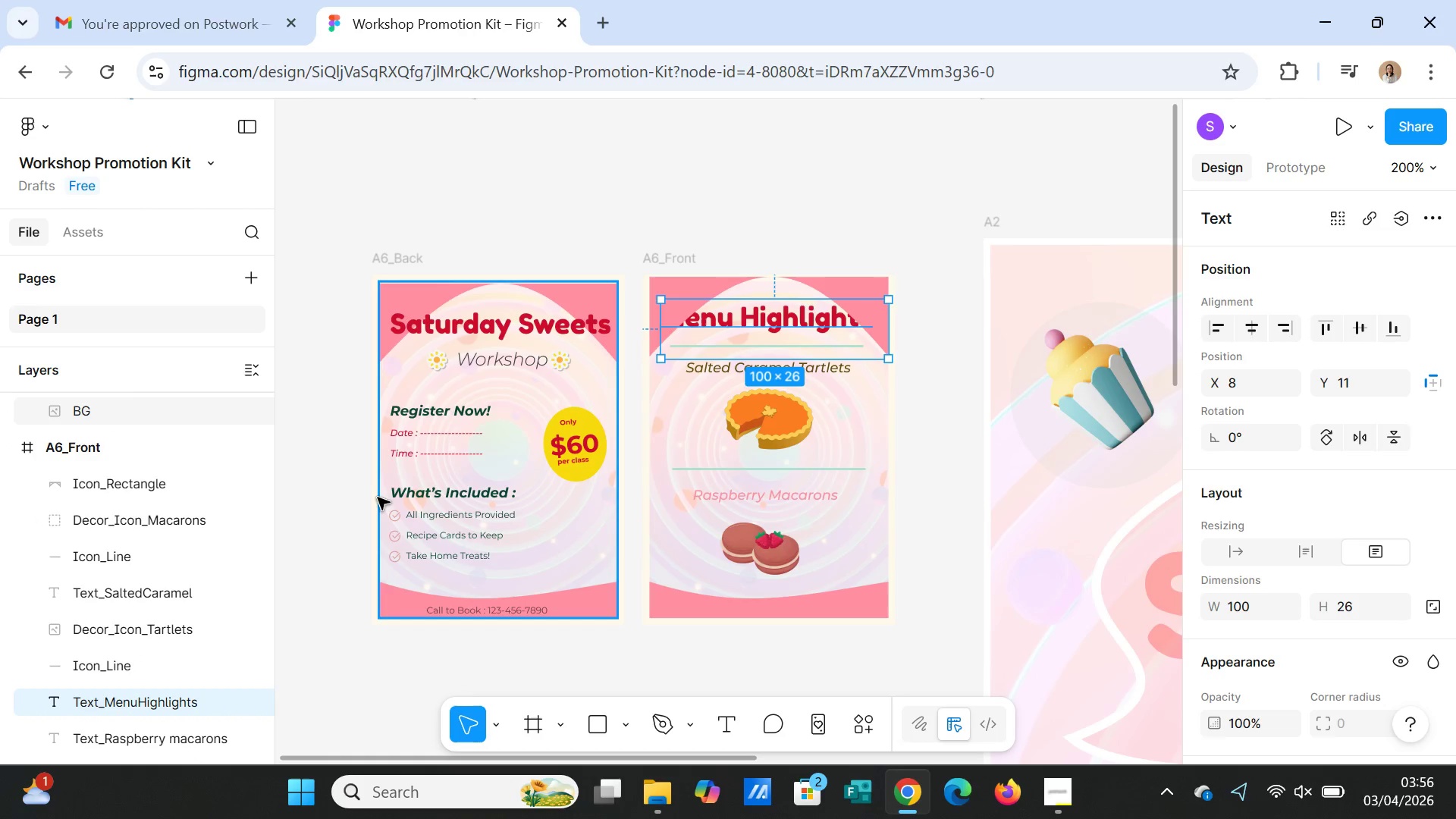 
left_click([166, 484])
 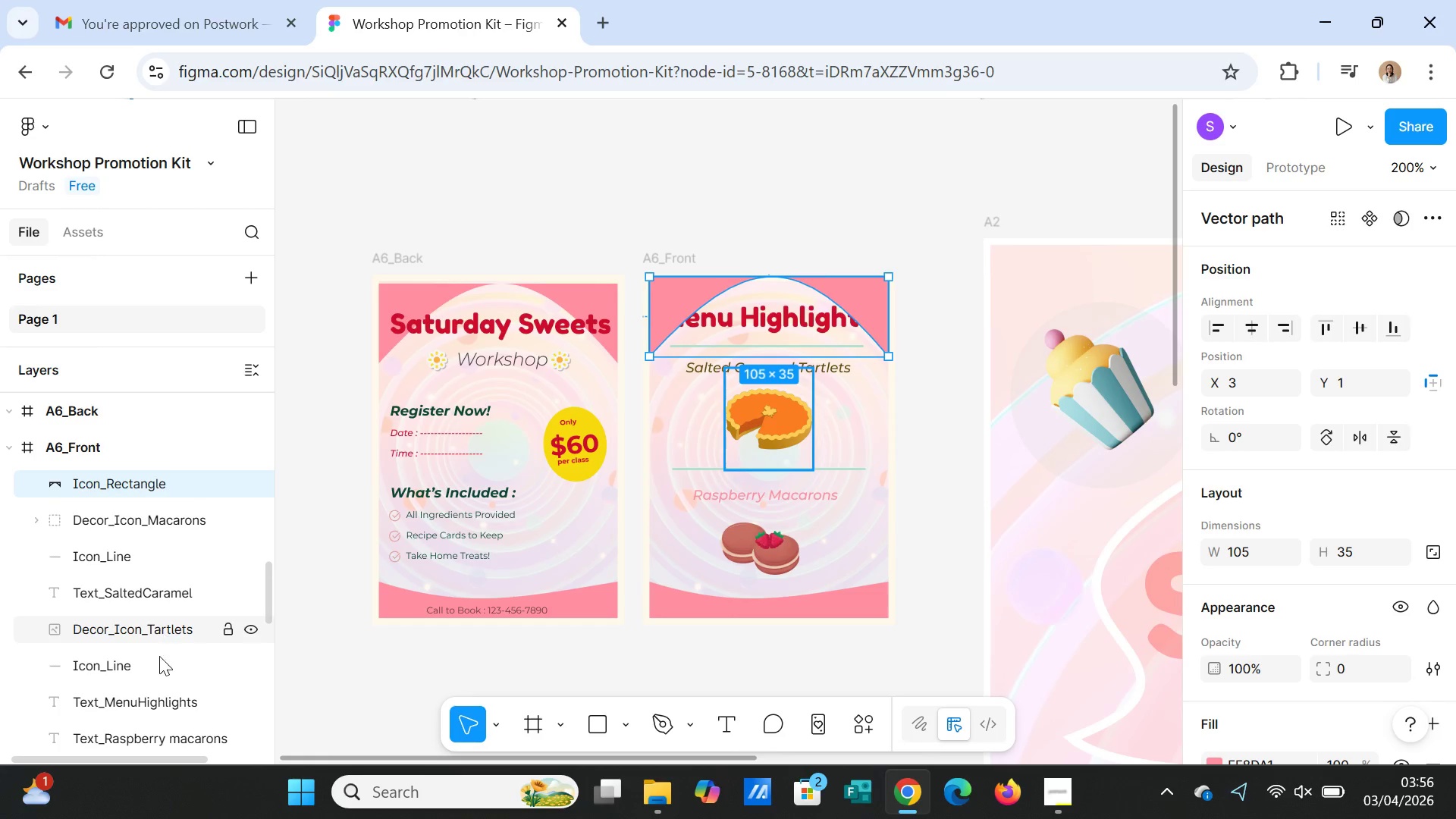 
wait(5.33)
 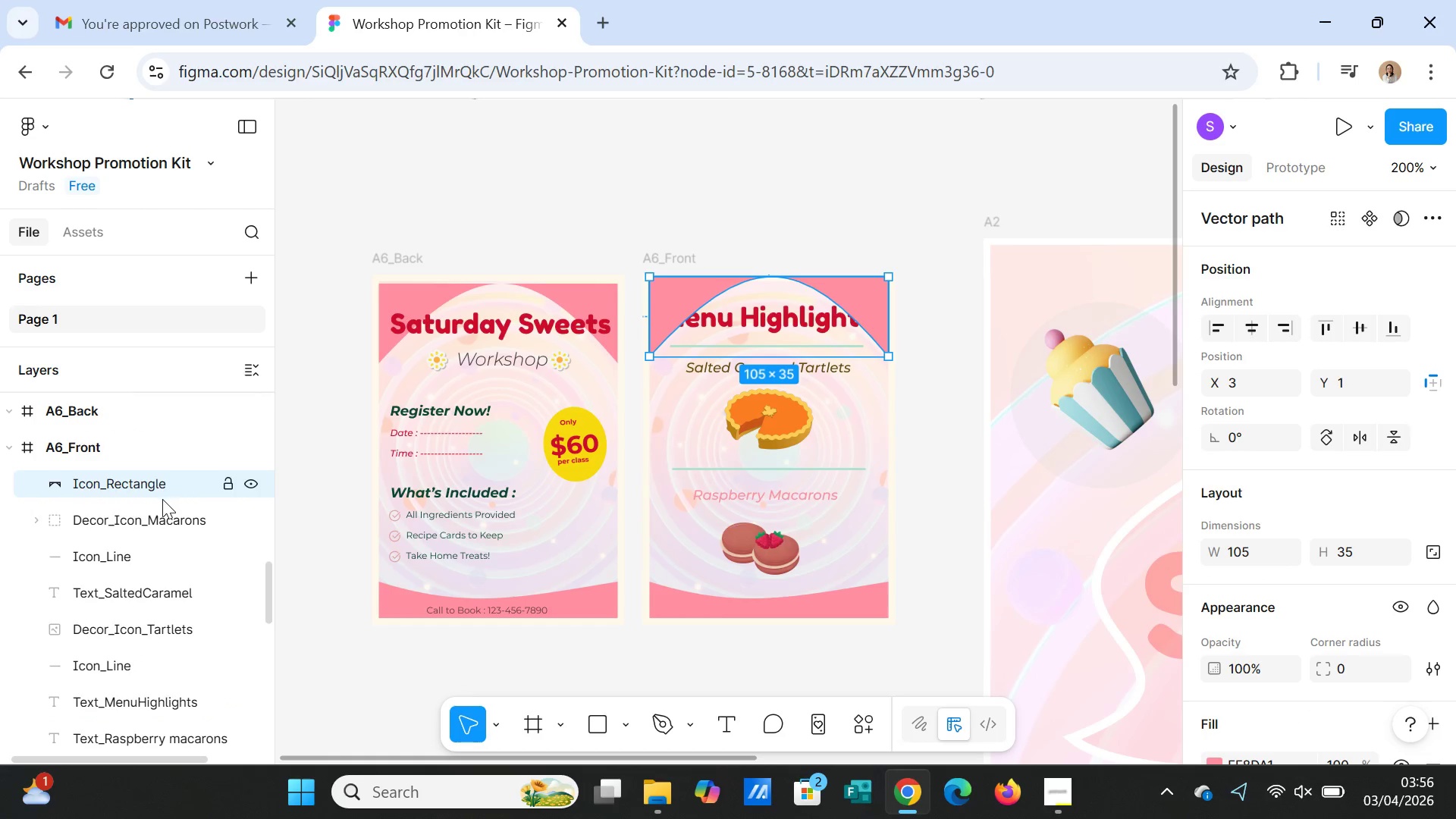 
left_click_drag(start_coordinate=[162, 701], to_coordinate=[144, 494])
 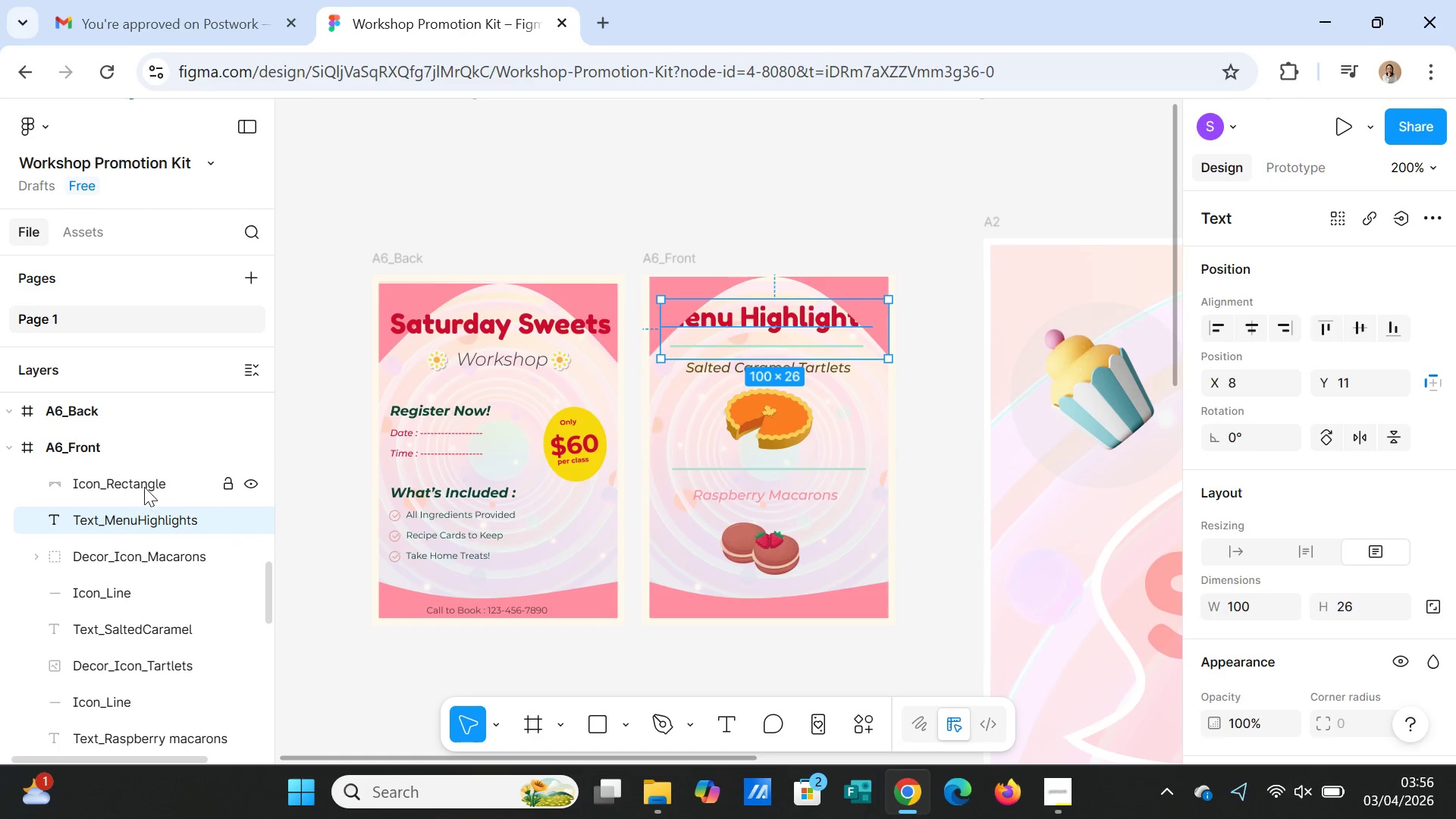 
left_click_drag(start_coordinate=[144, 484], to_coordinate=[146, 526])
 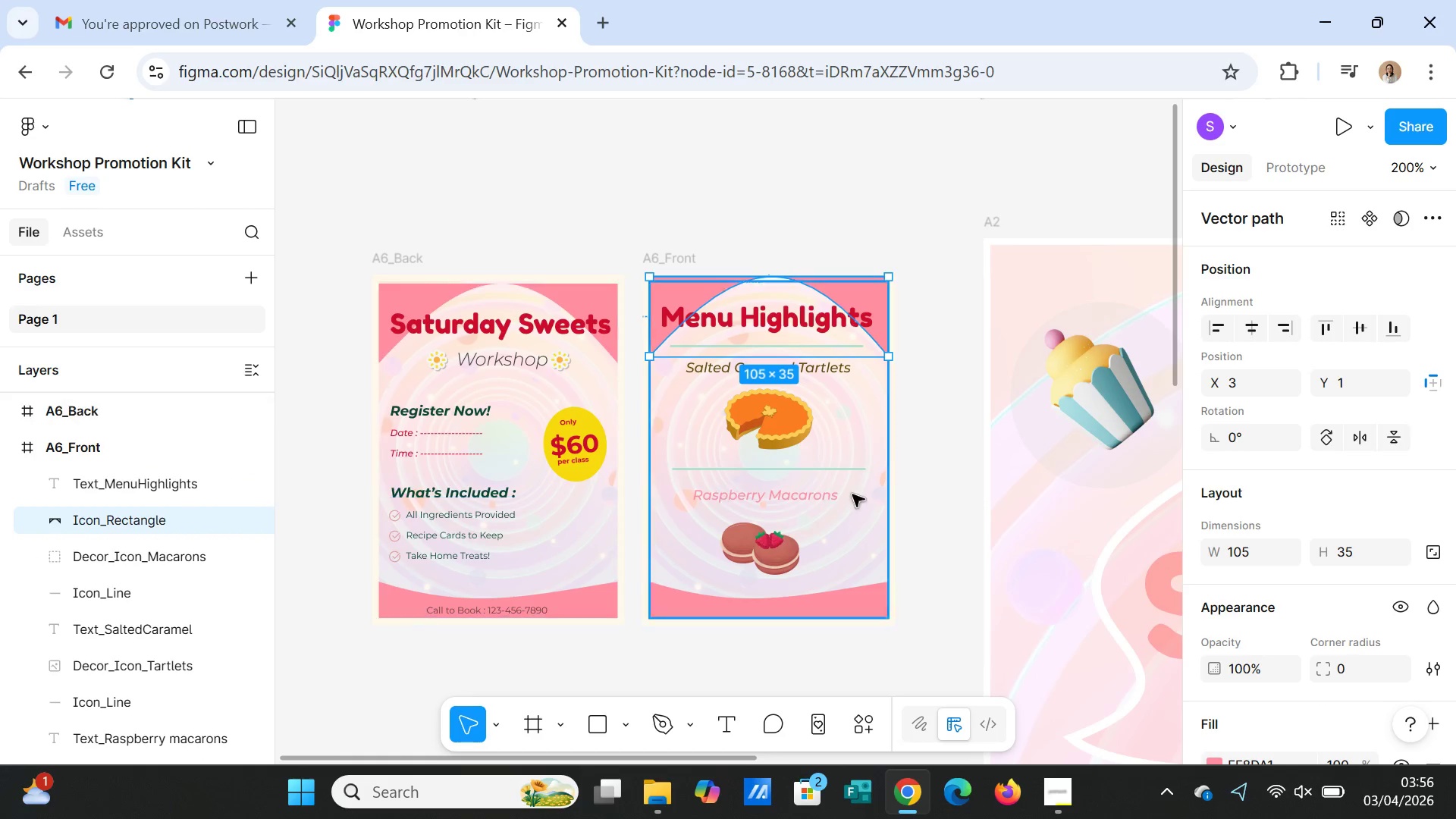 
left_click([961, 547])
 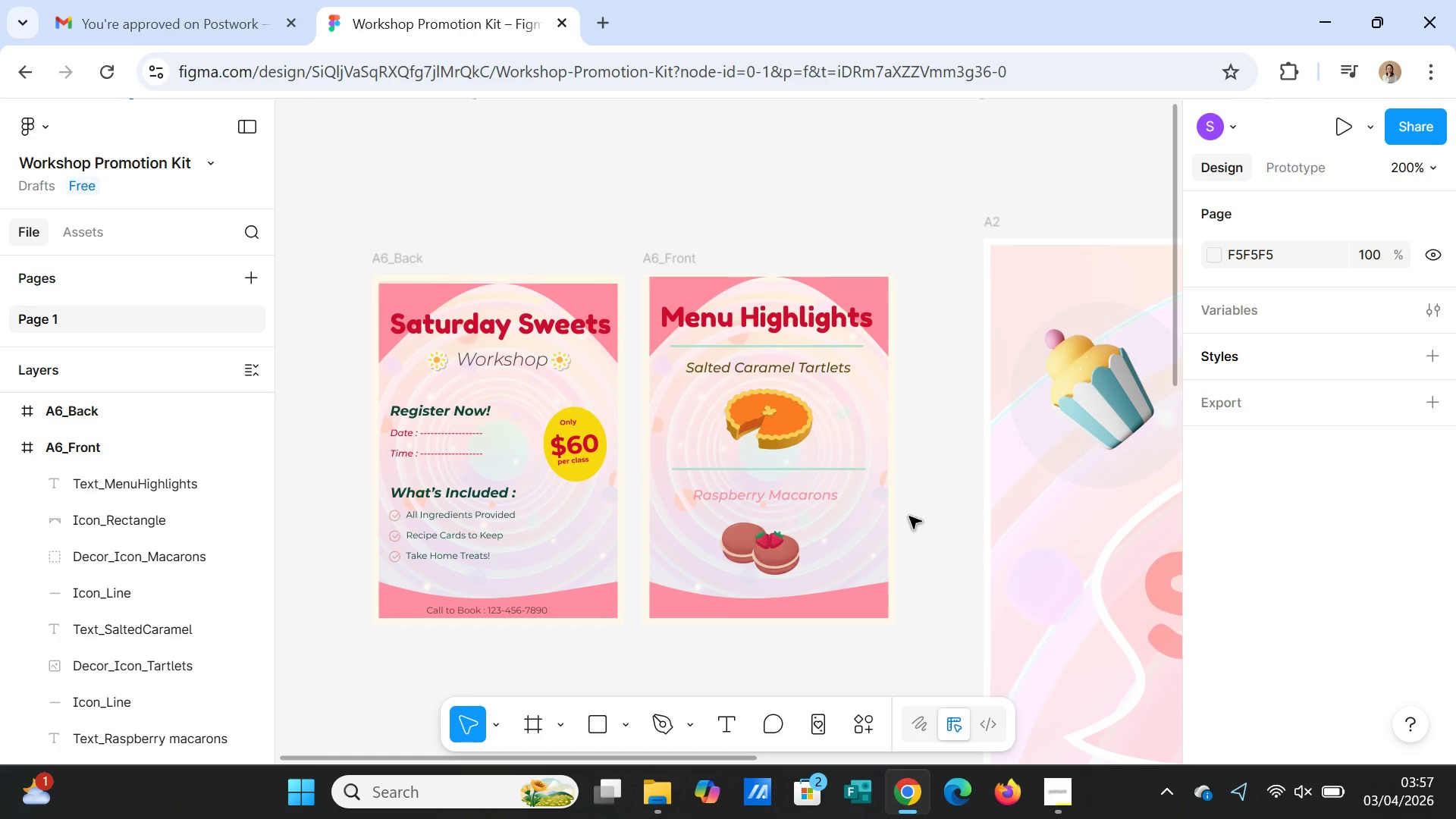 
scroll: coordinate [905, 516], scroll_direction: down, amount: 1.0
 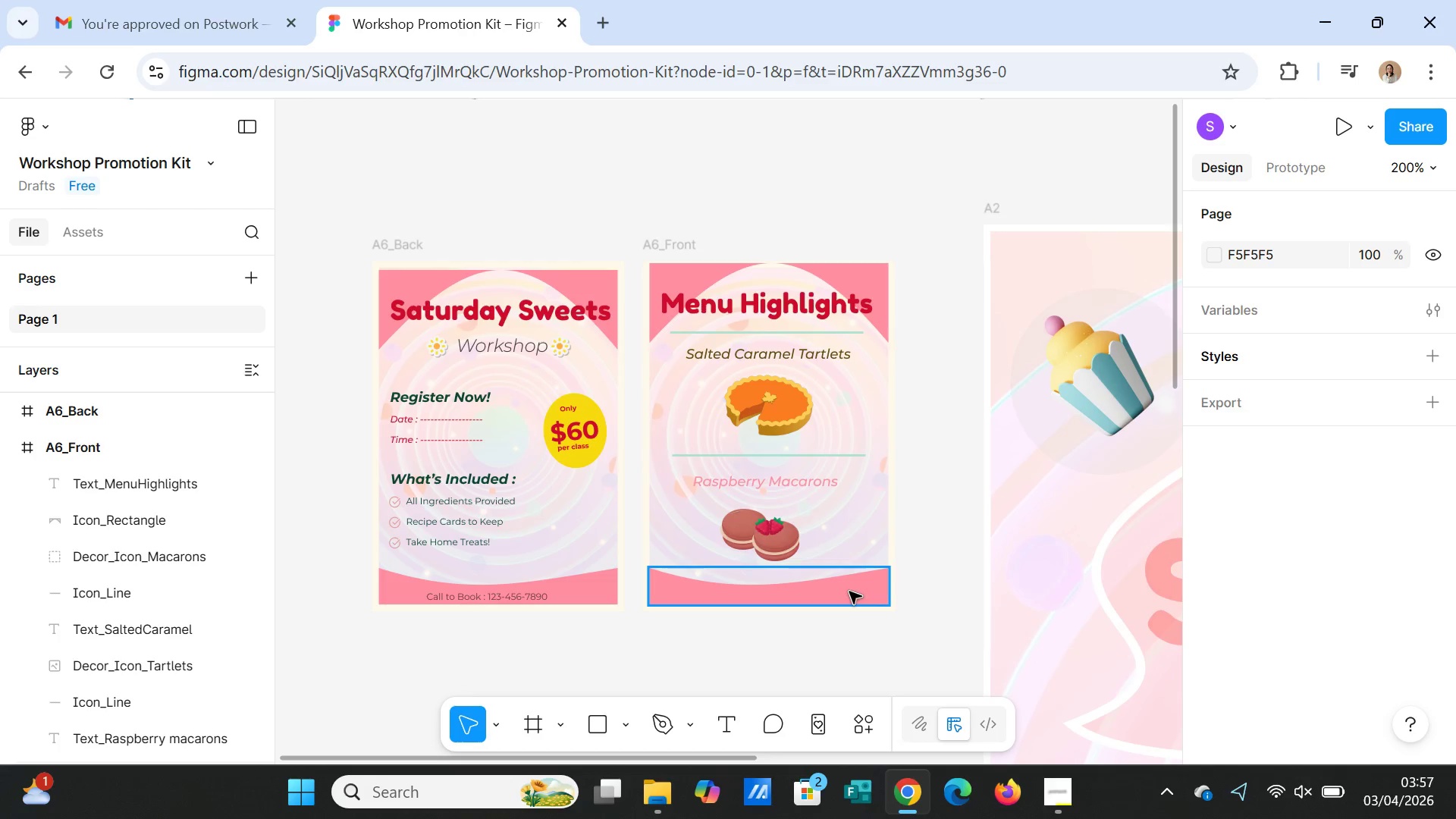 
left_click([849, 592])
 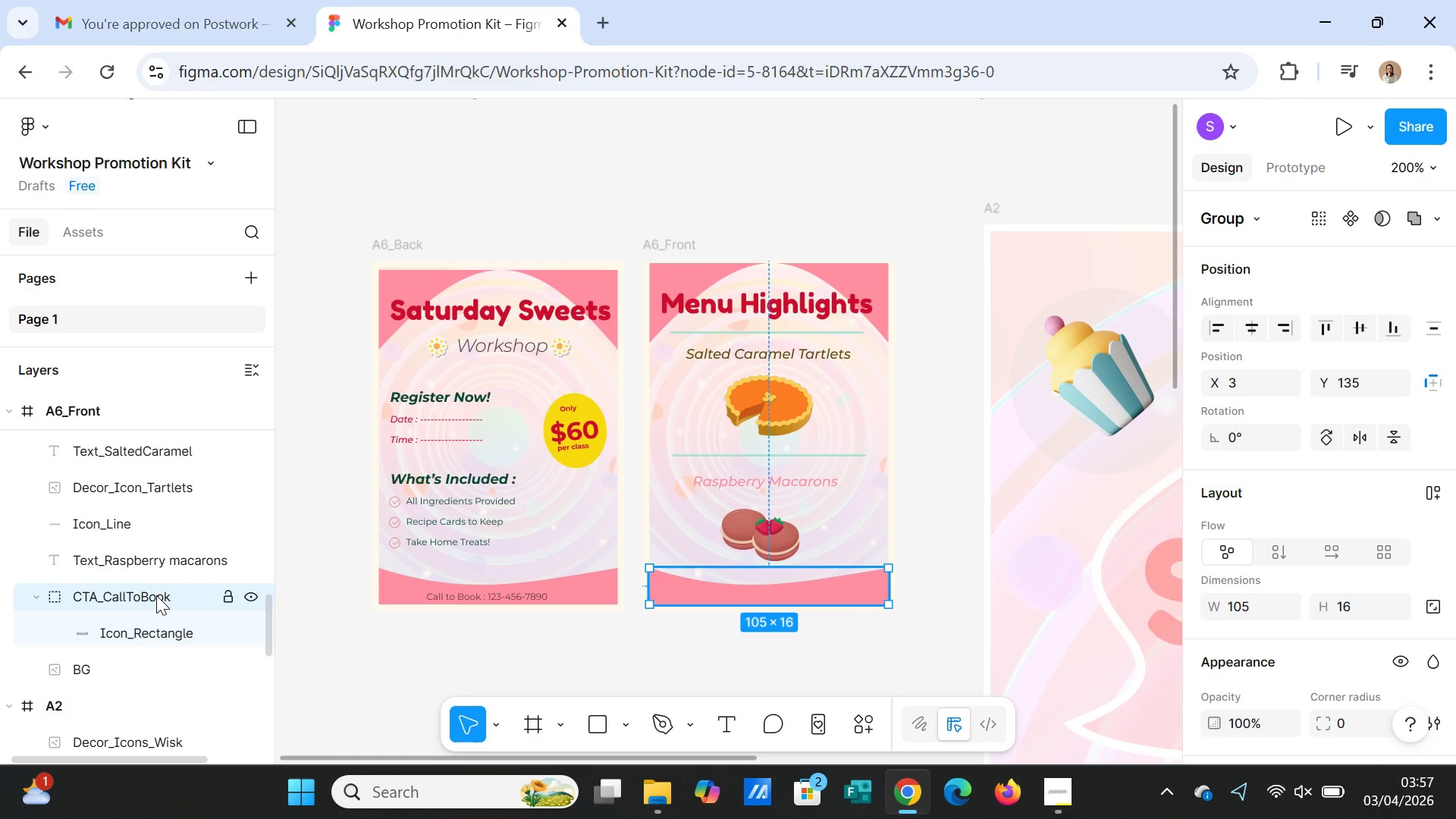 
wait(5.73)
 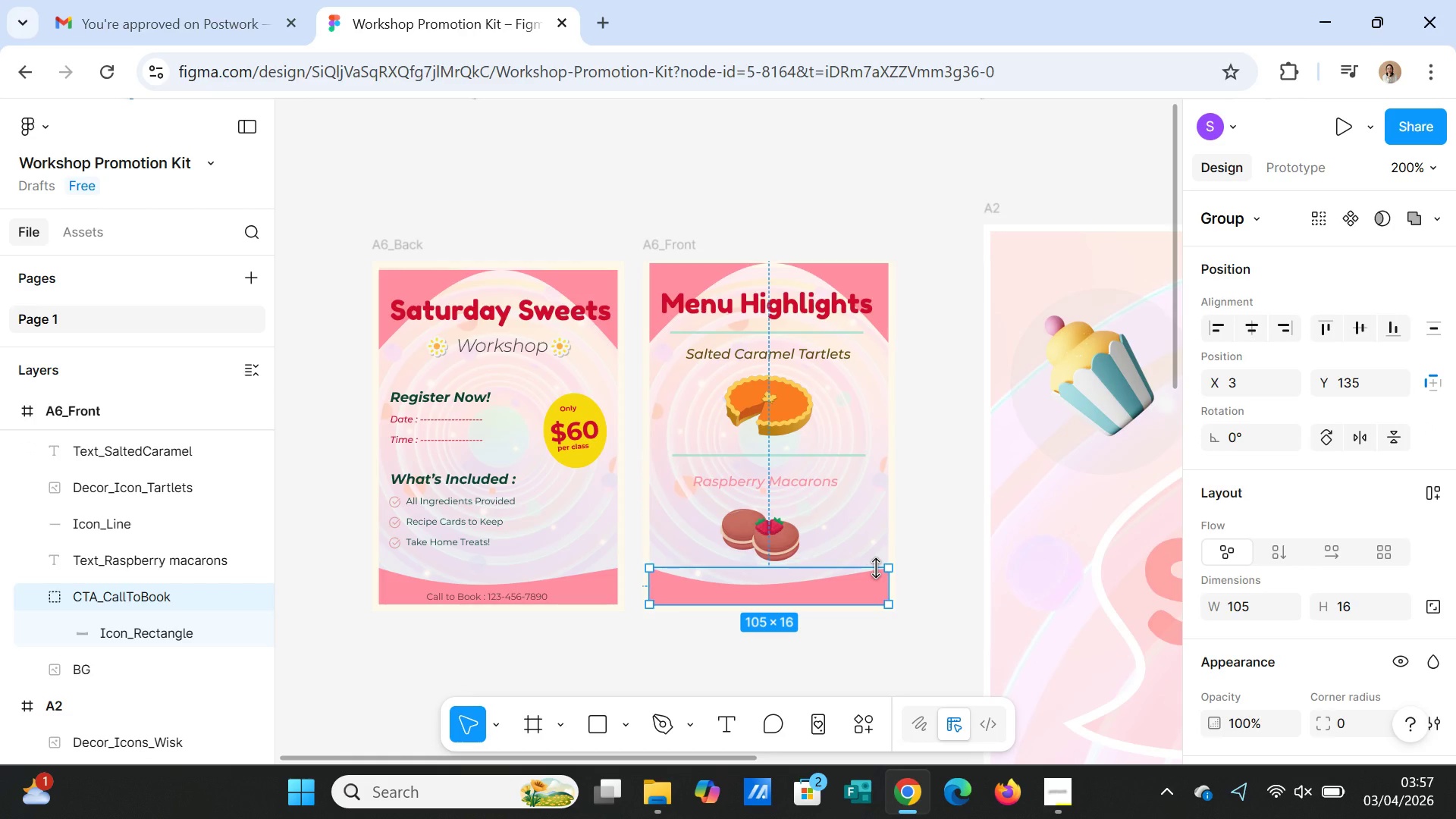 
left_click([156, 595])
 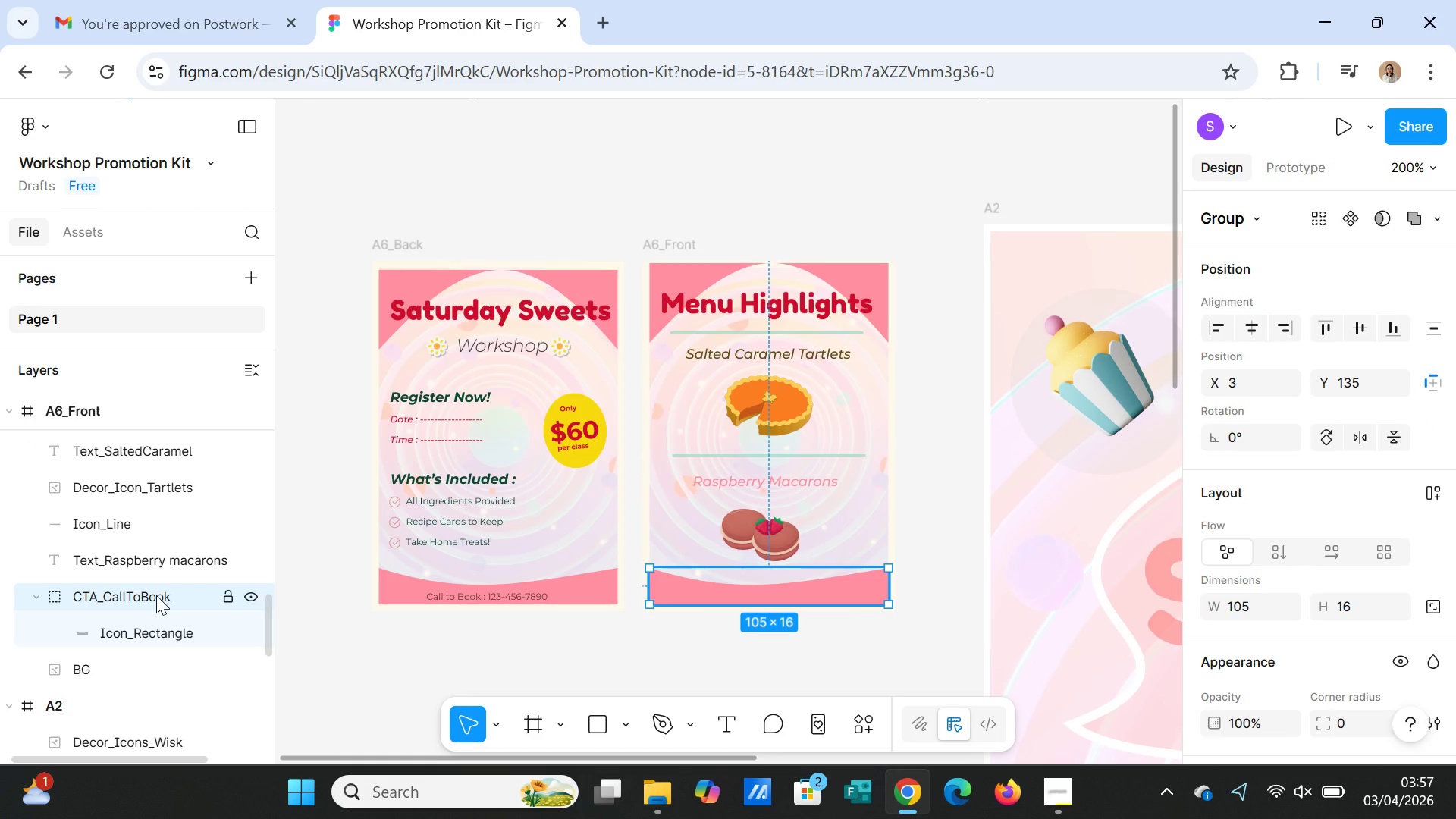 
right_click([156, 595])
 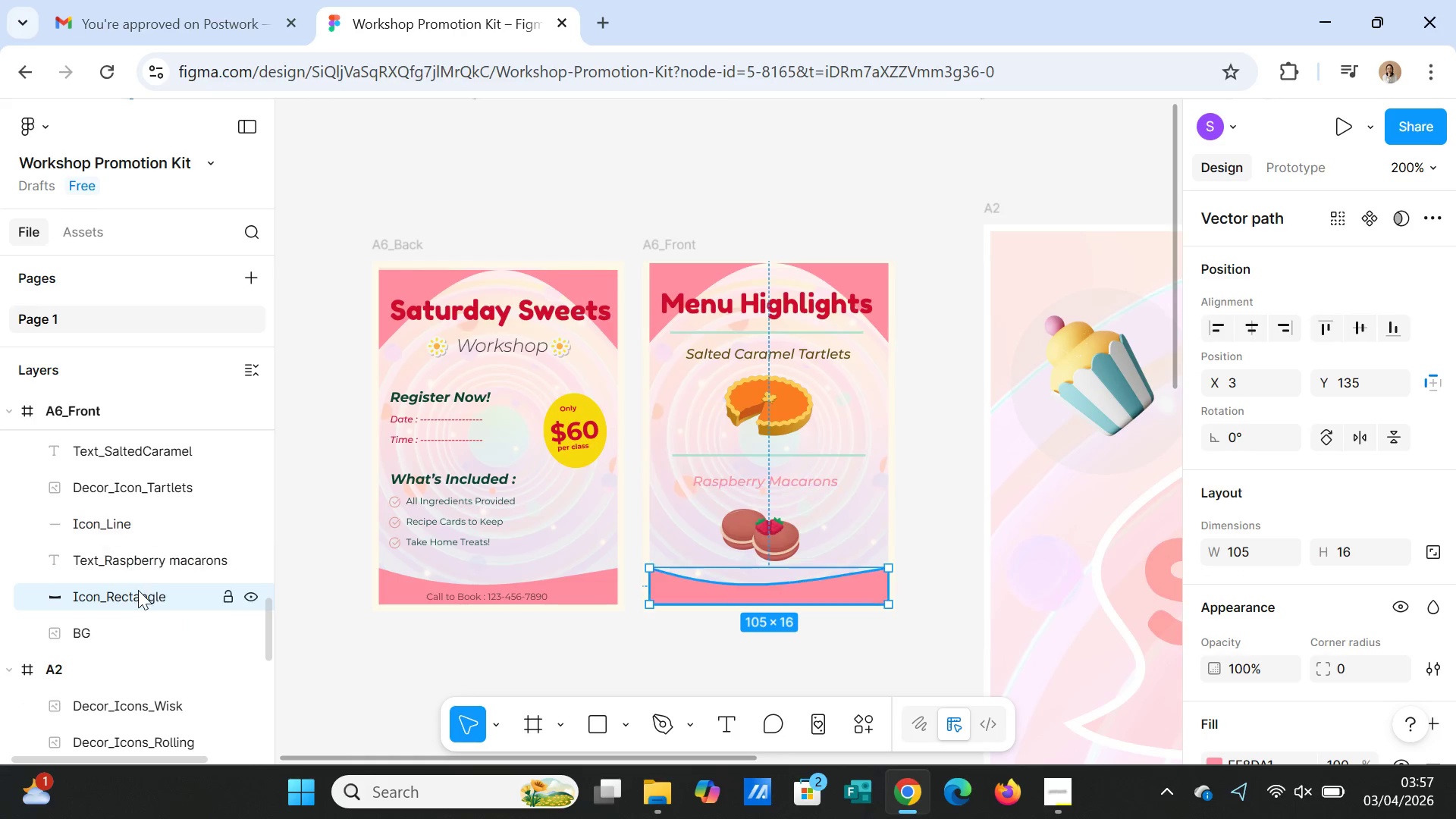 
left_click([508, 675])
 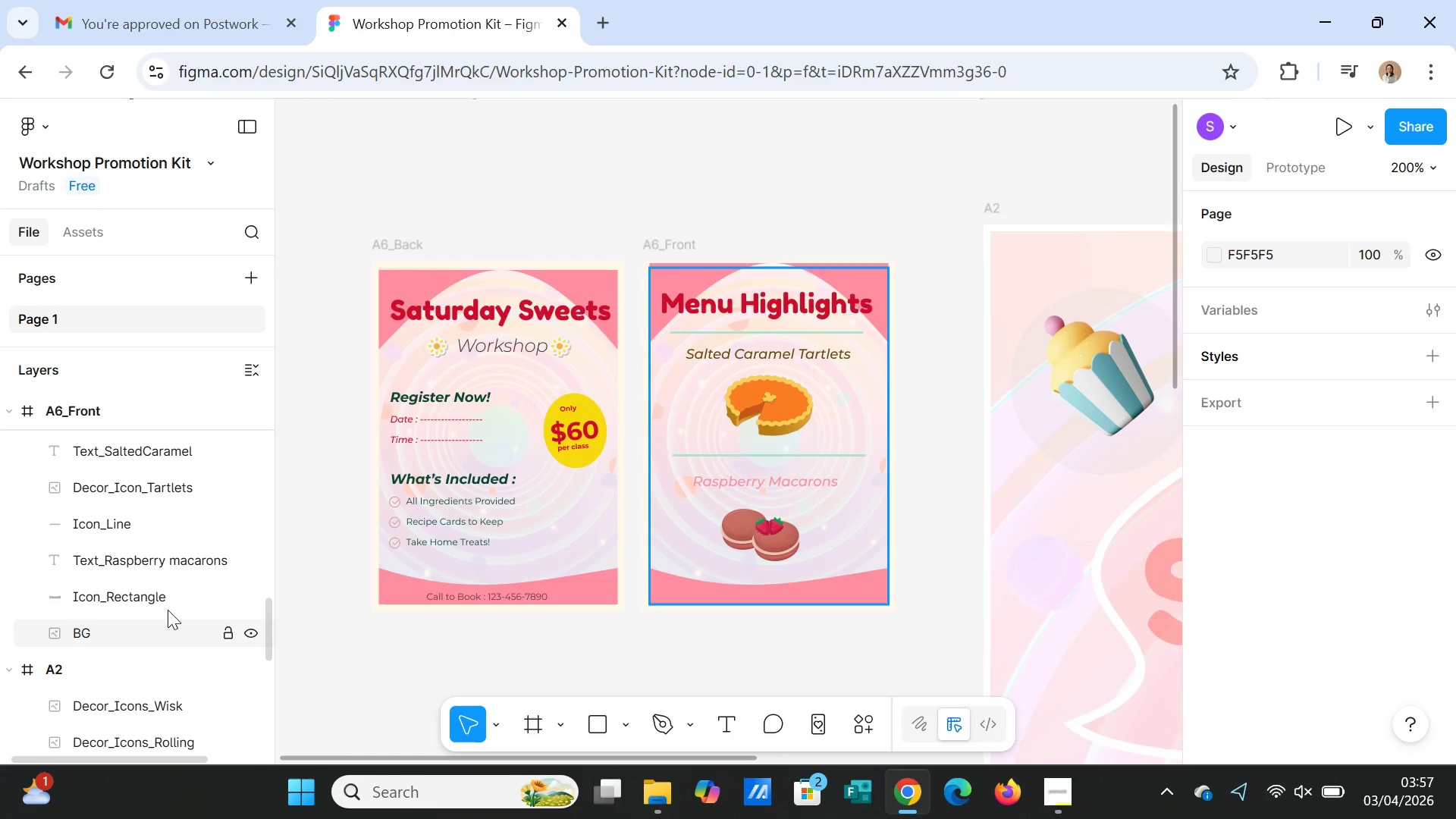 
left_click([150, 592])
 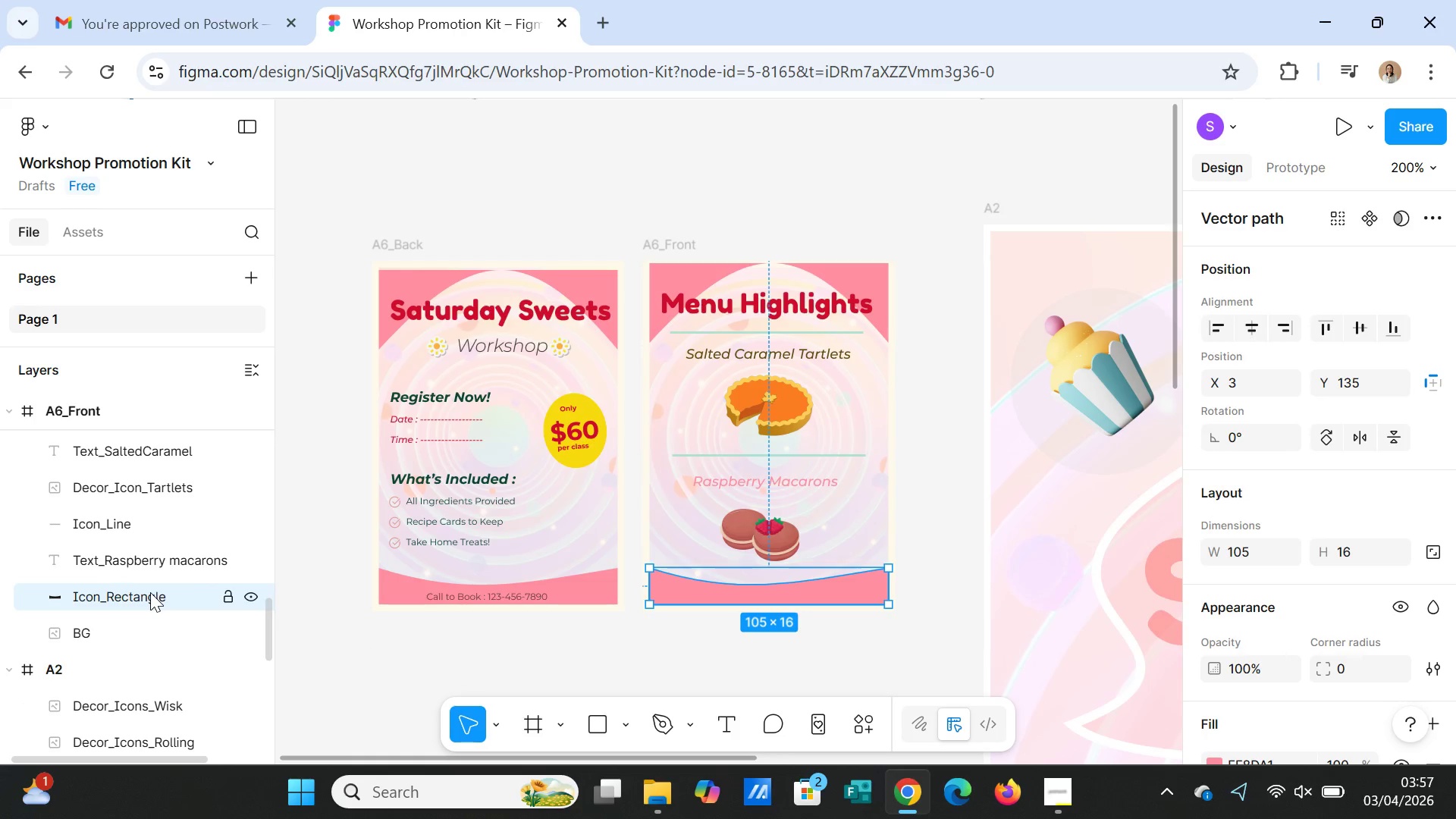 
double_click([150, 592])
 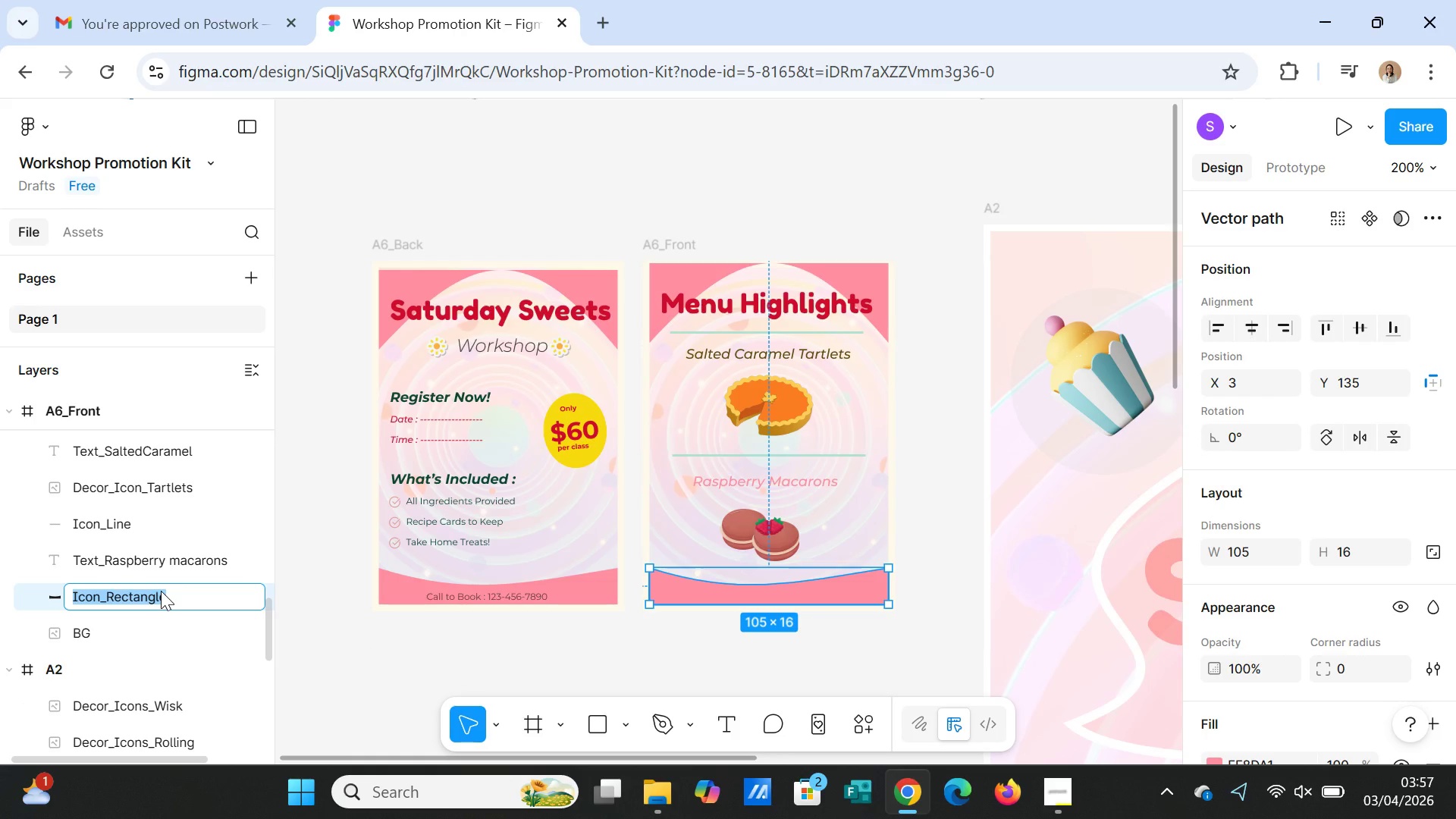 
left_click([161, 591])
 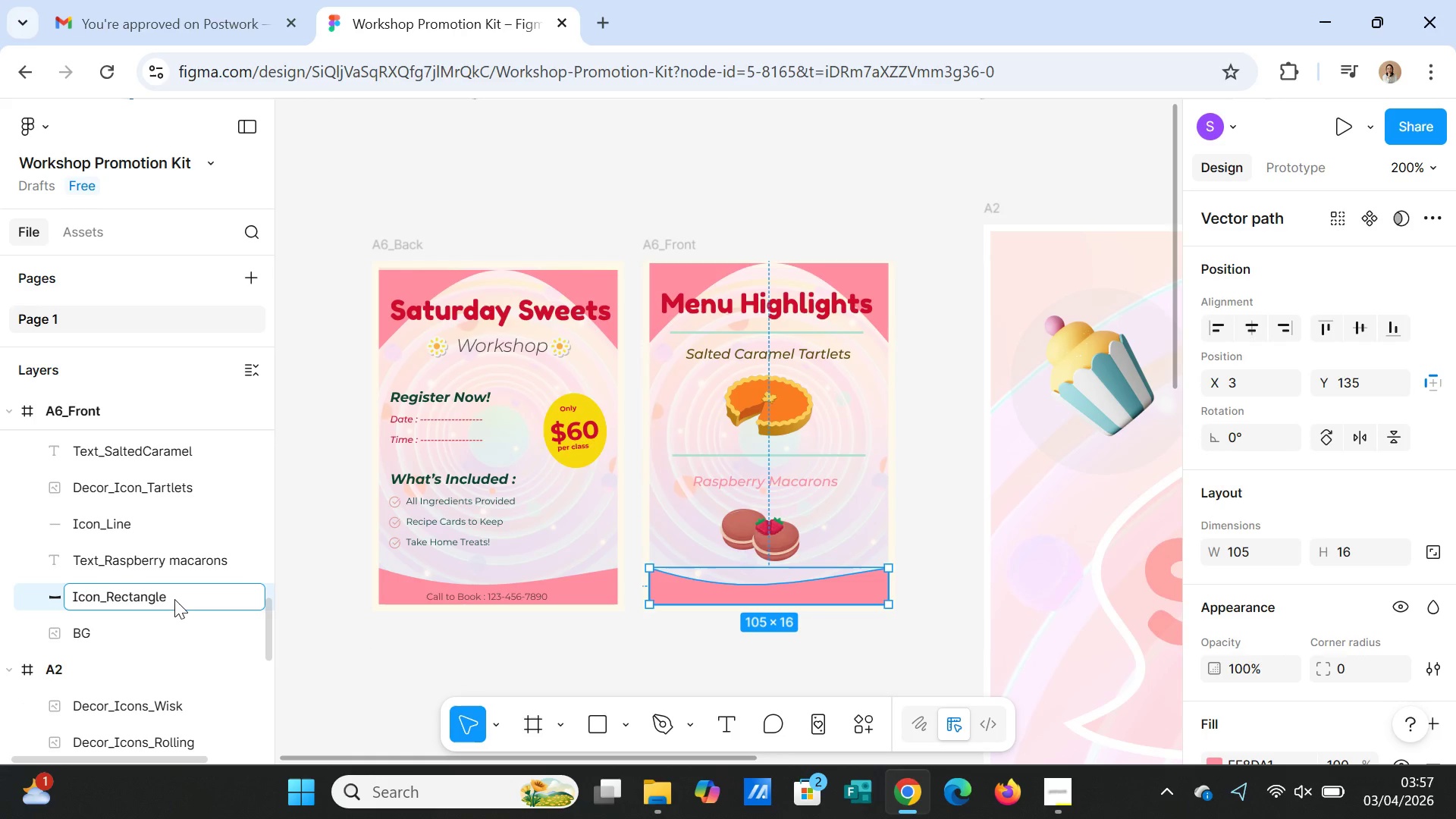 
left_click([174, 599])
 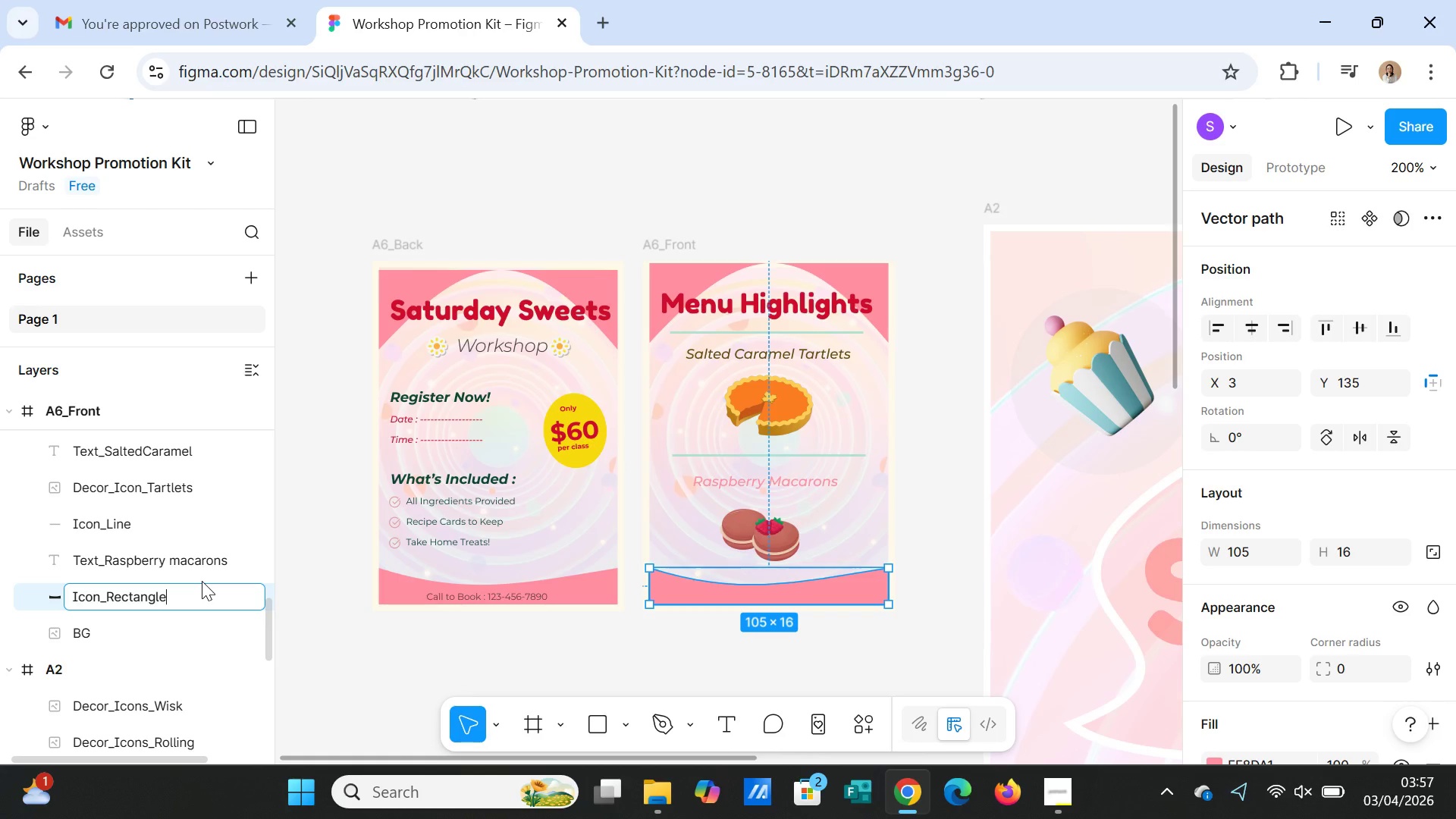 
type(Header)
 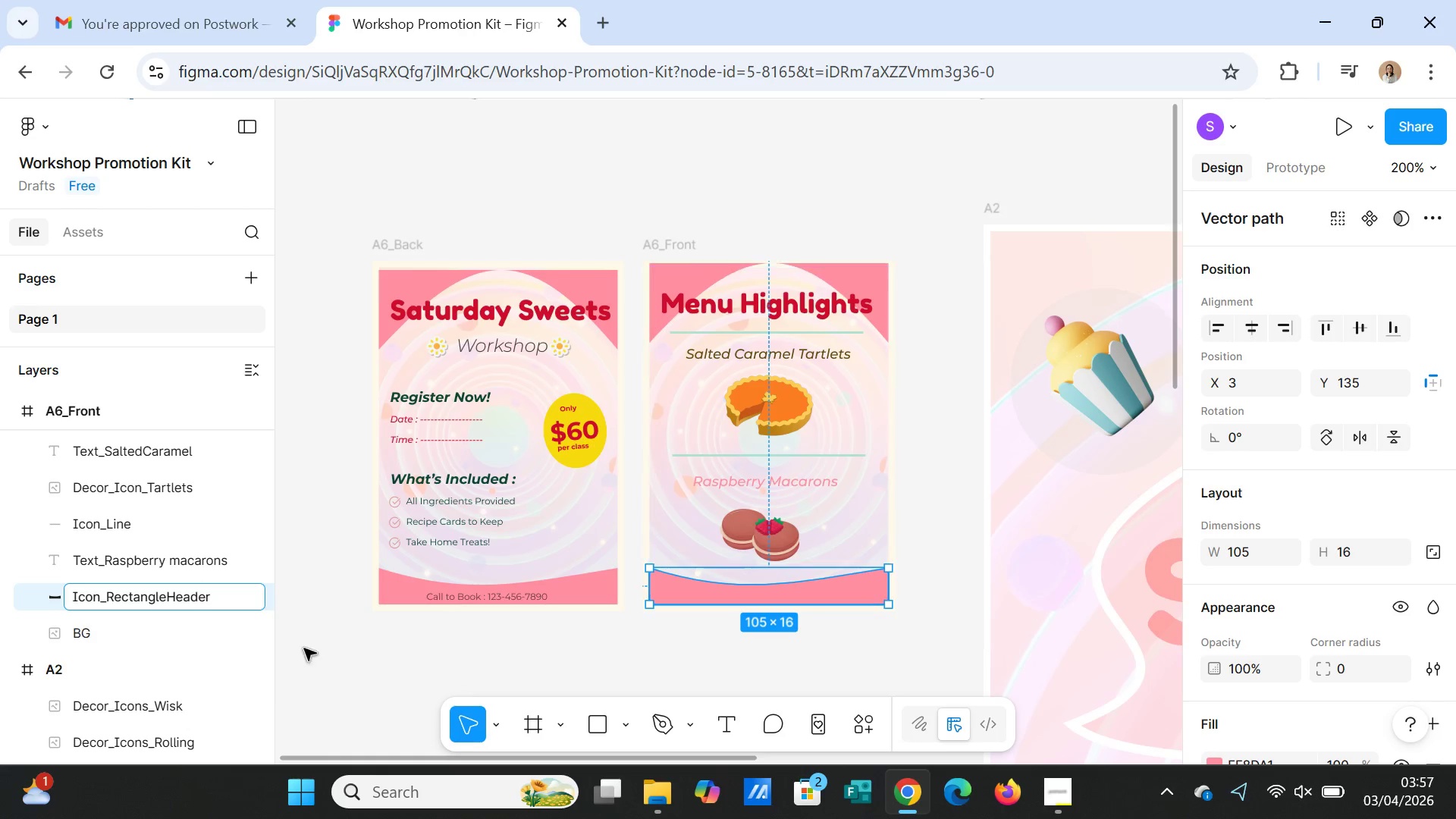 
left_click([307, 649])
 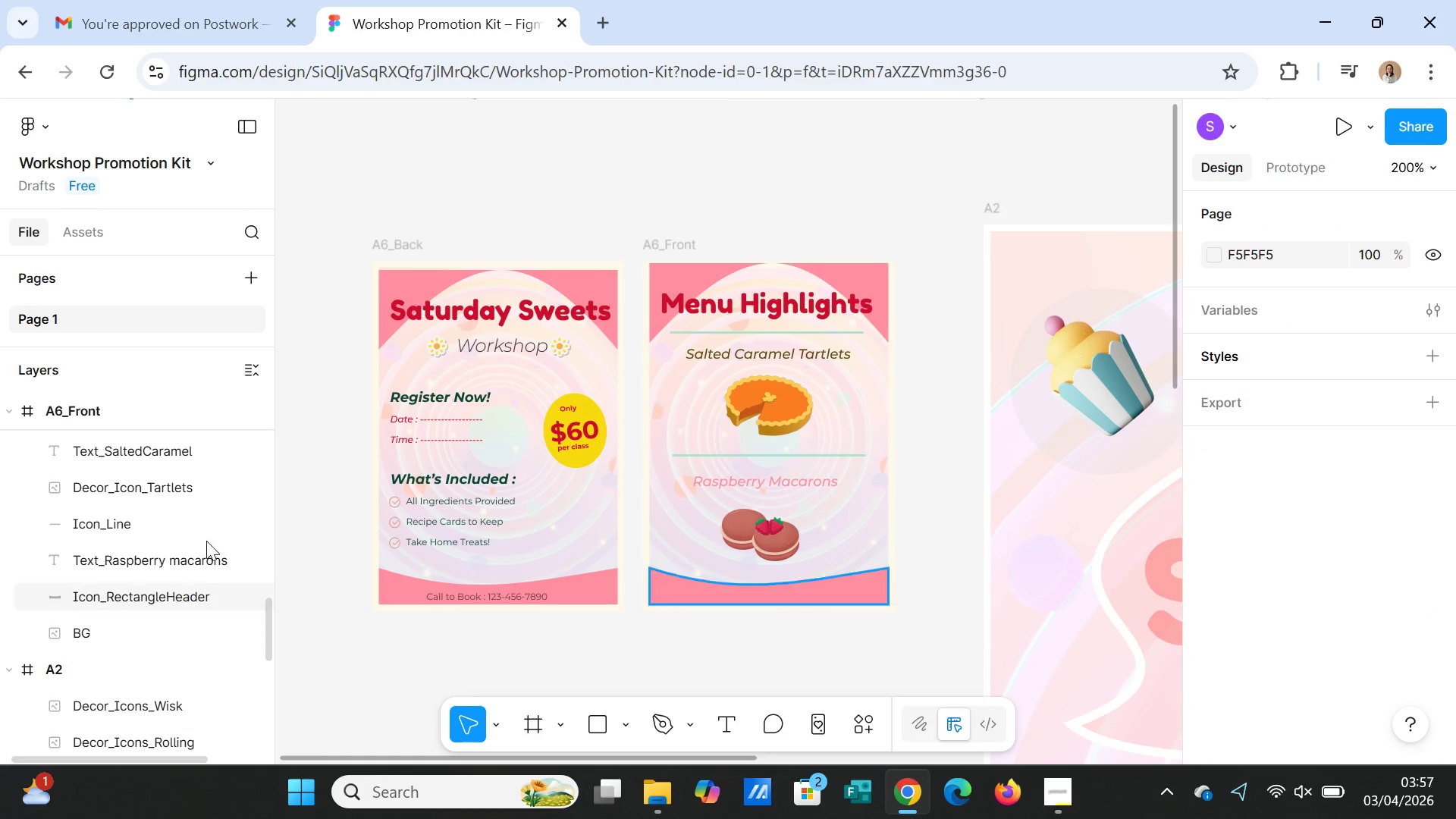 
scroll: coordinate [202, 535], scroll_direction: up, amount: 2.0
 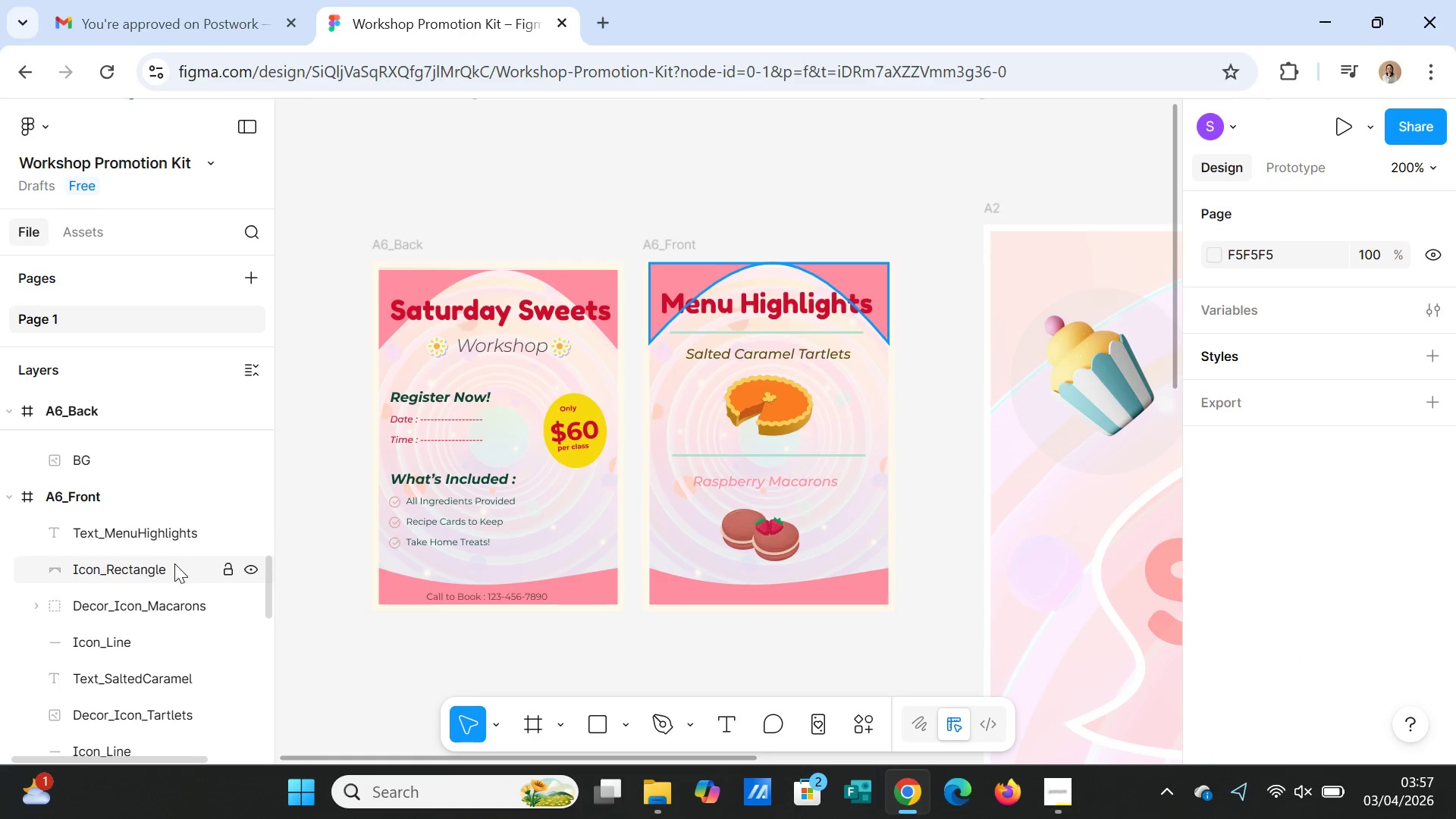 
left_click([170, 565])
 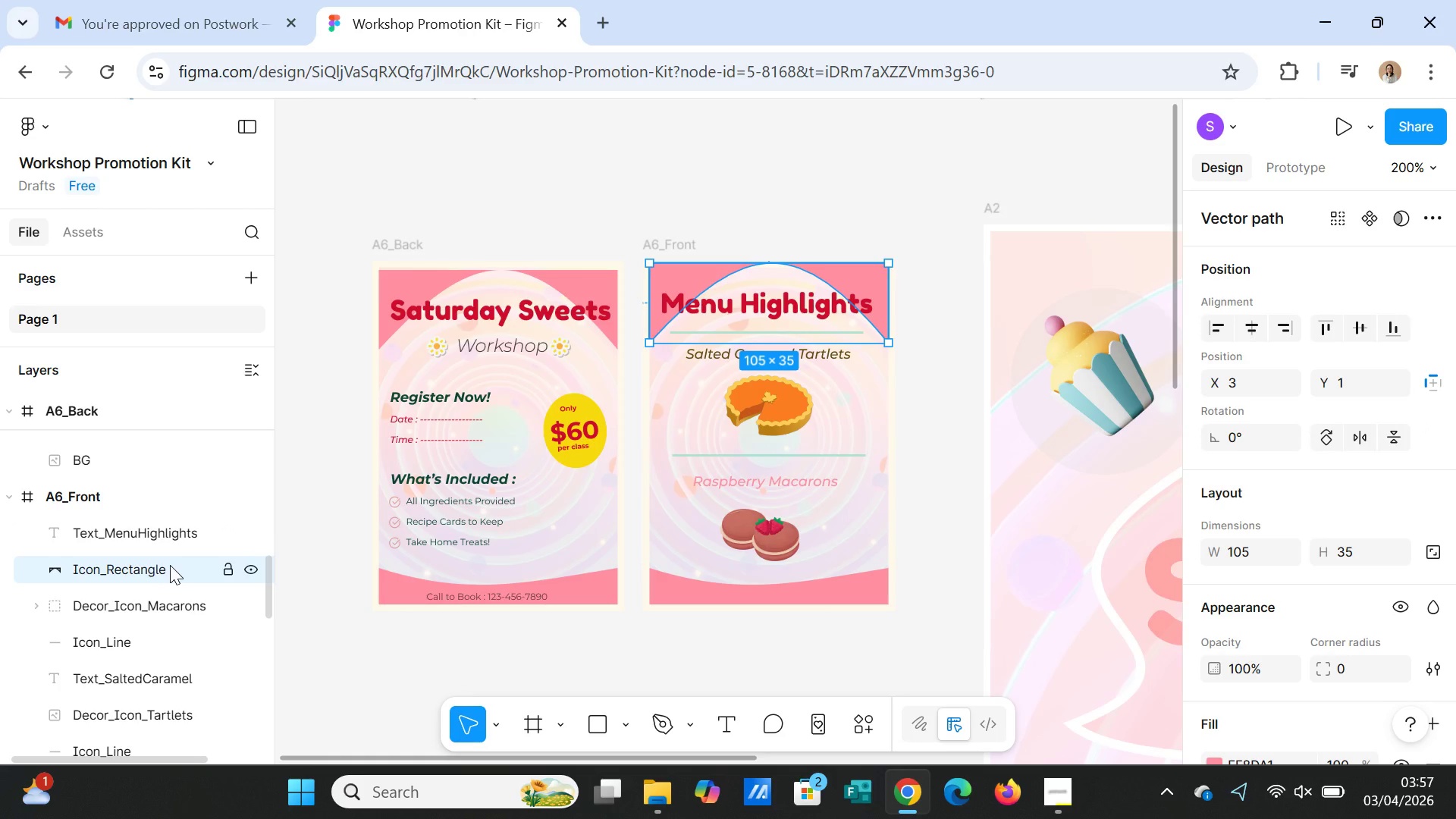 
double_click([170, 565])
 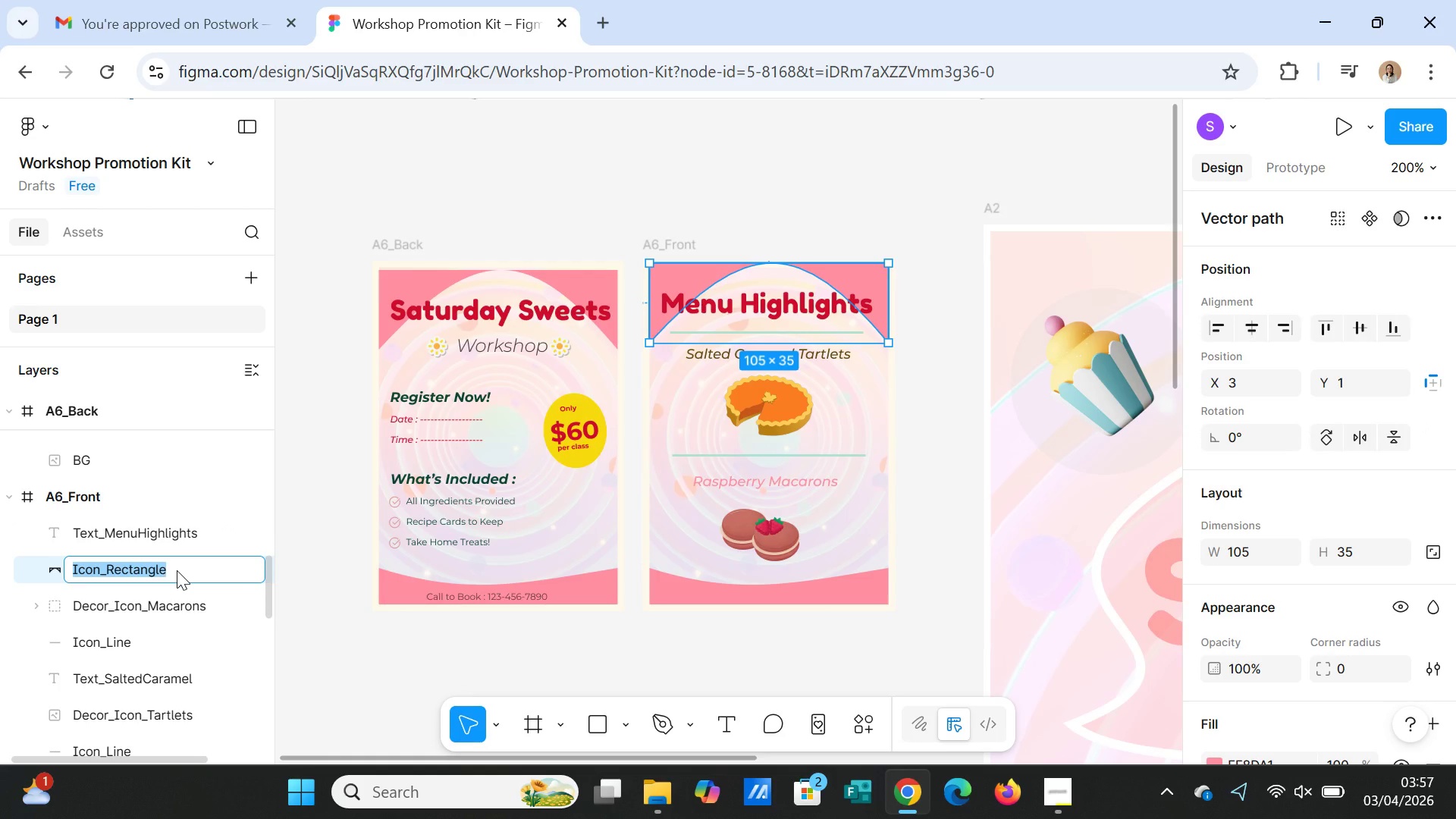 
left_click([177, 570])
 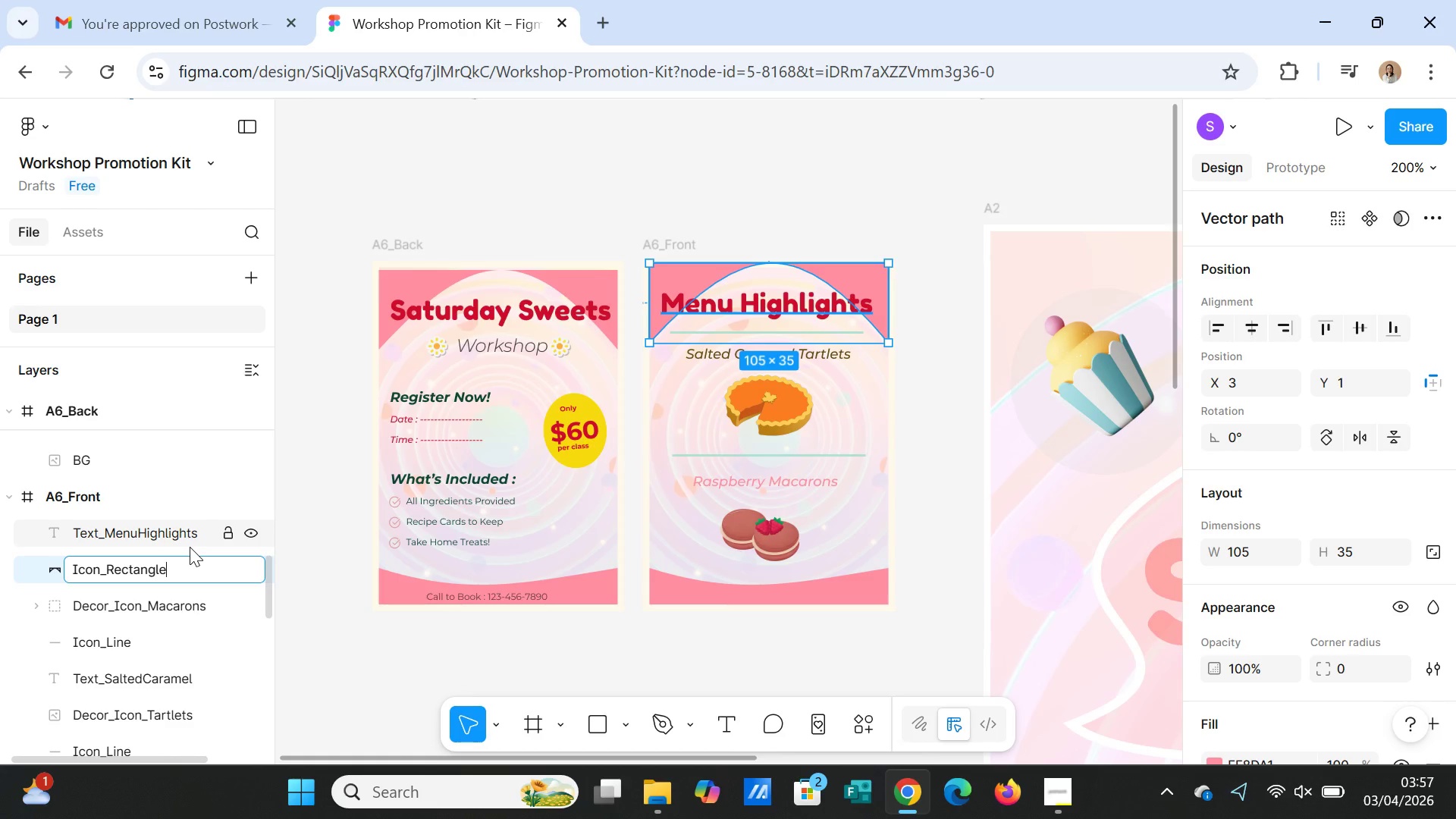 
type(_Header)
 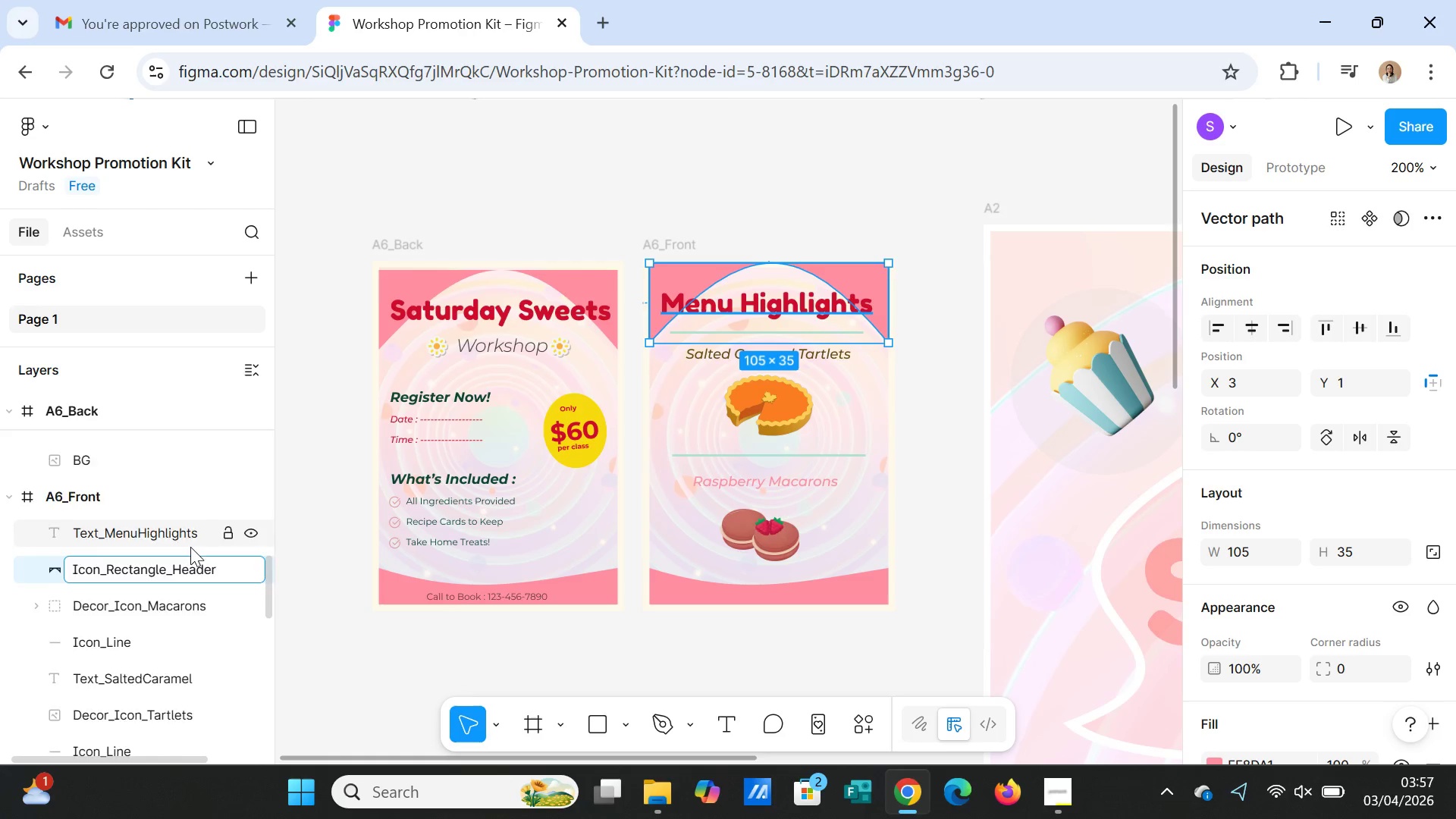 
scroll: coordinate [190, 547], scroll_direction: down, amount: 2.0
 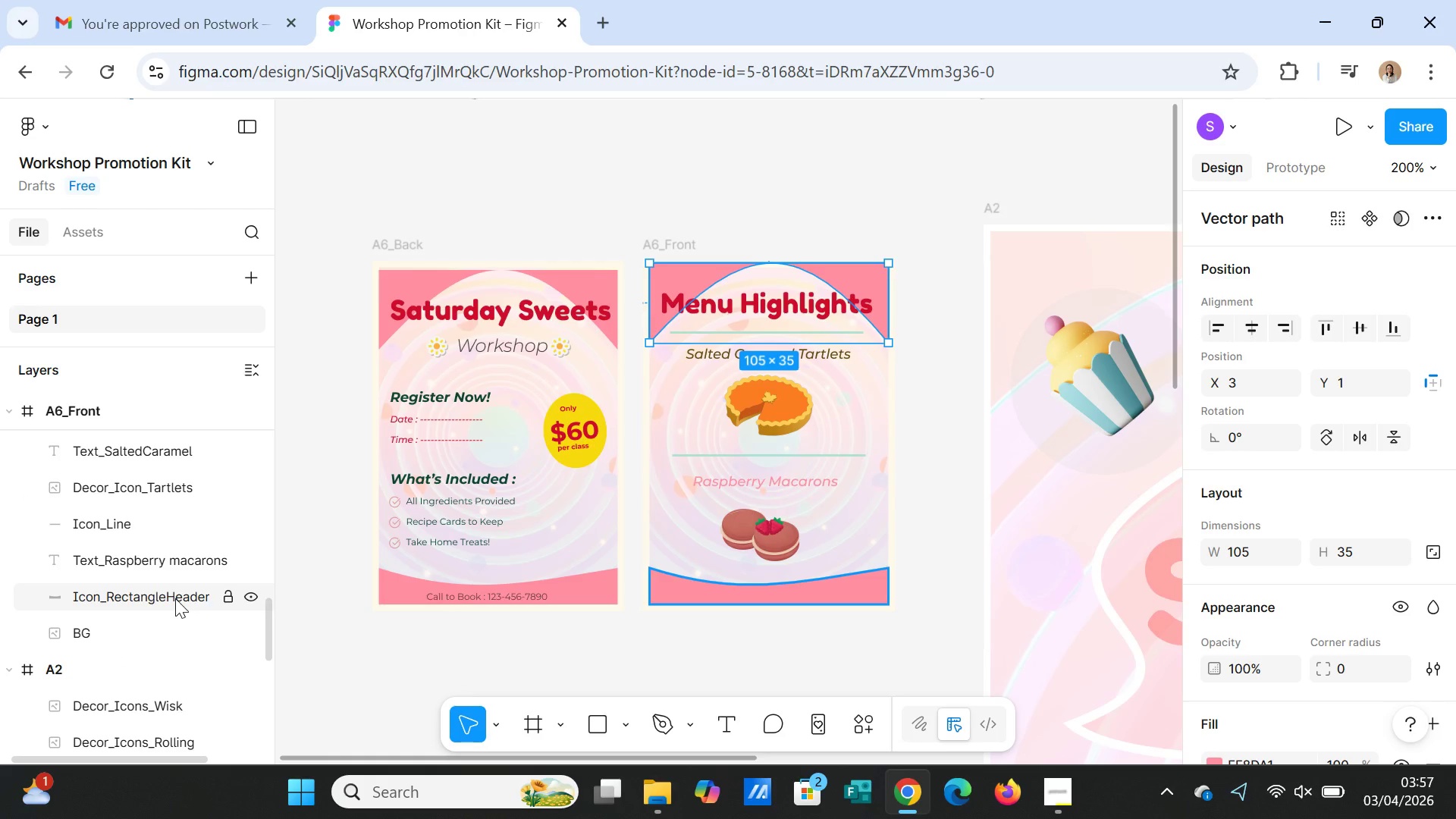 
double_click([175, 598])